 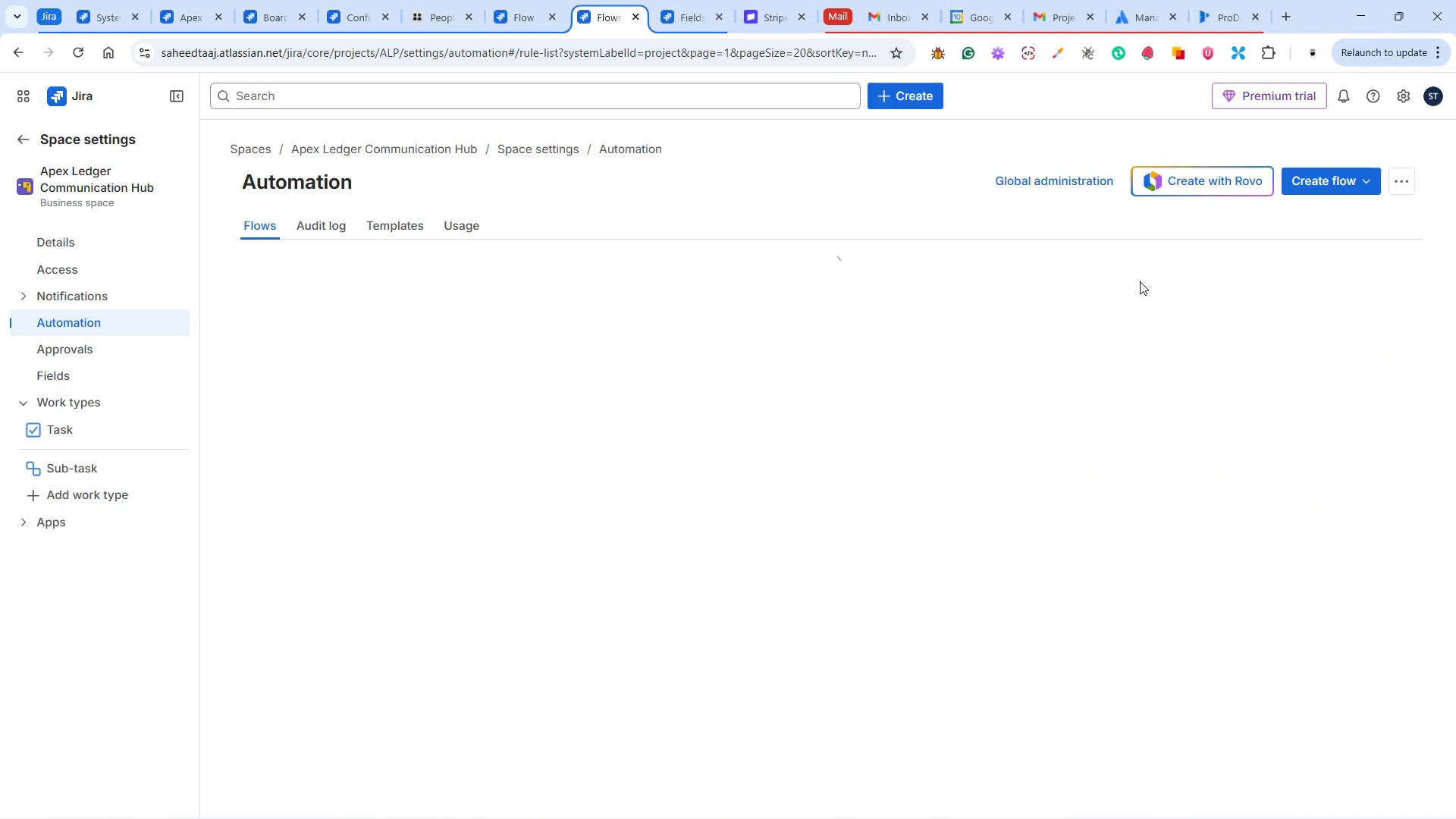 
left_click([263, 19])
 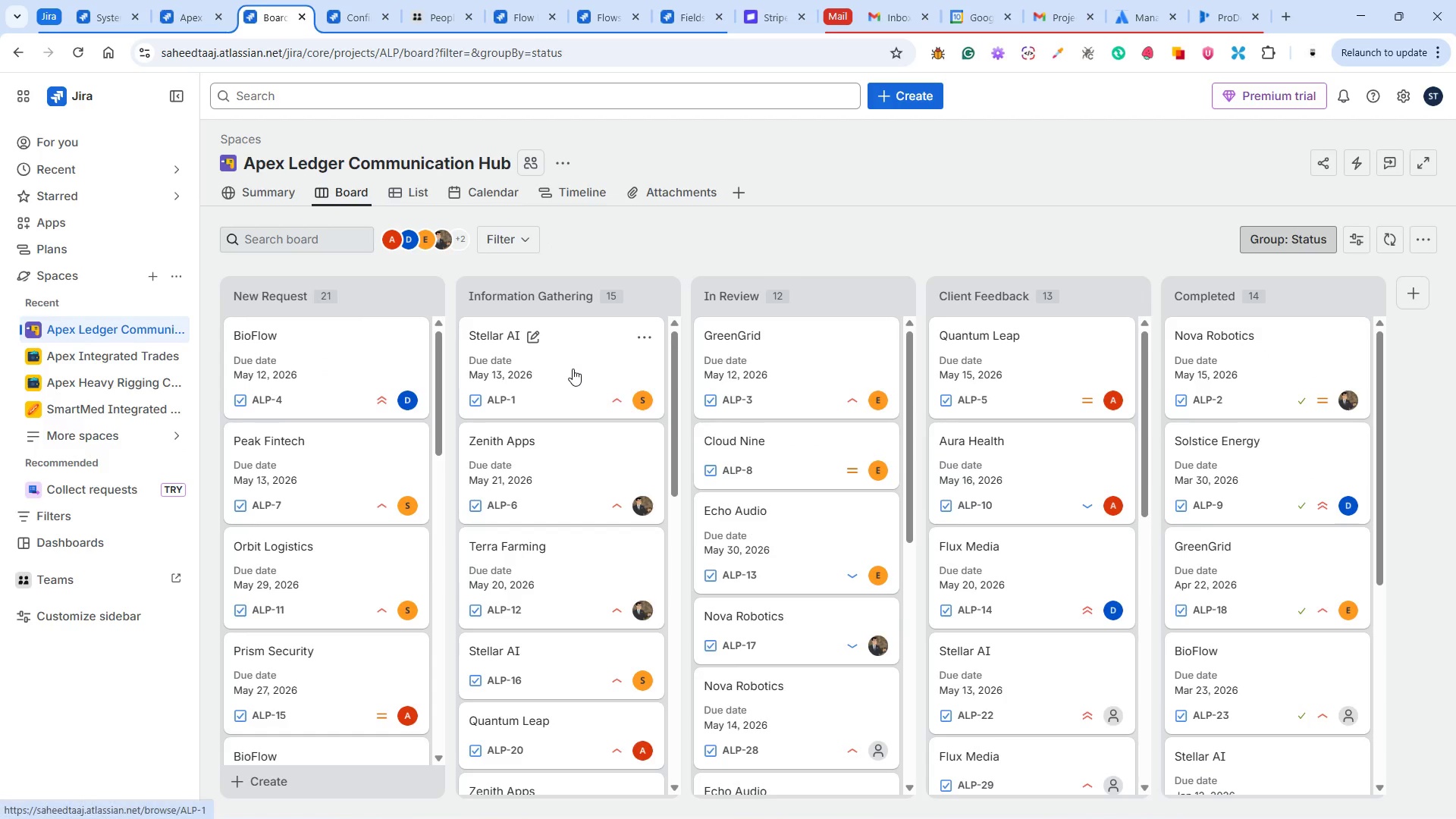 
left_click([573, 369])
 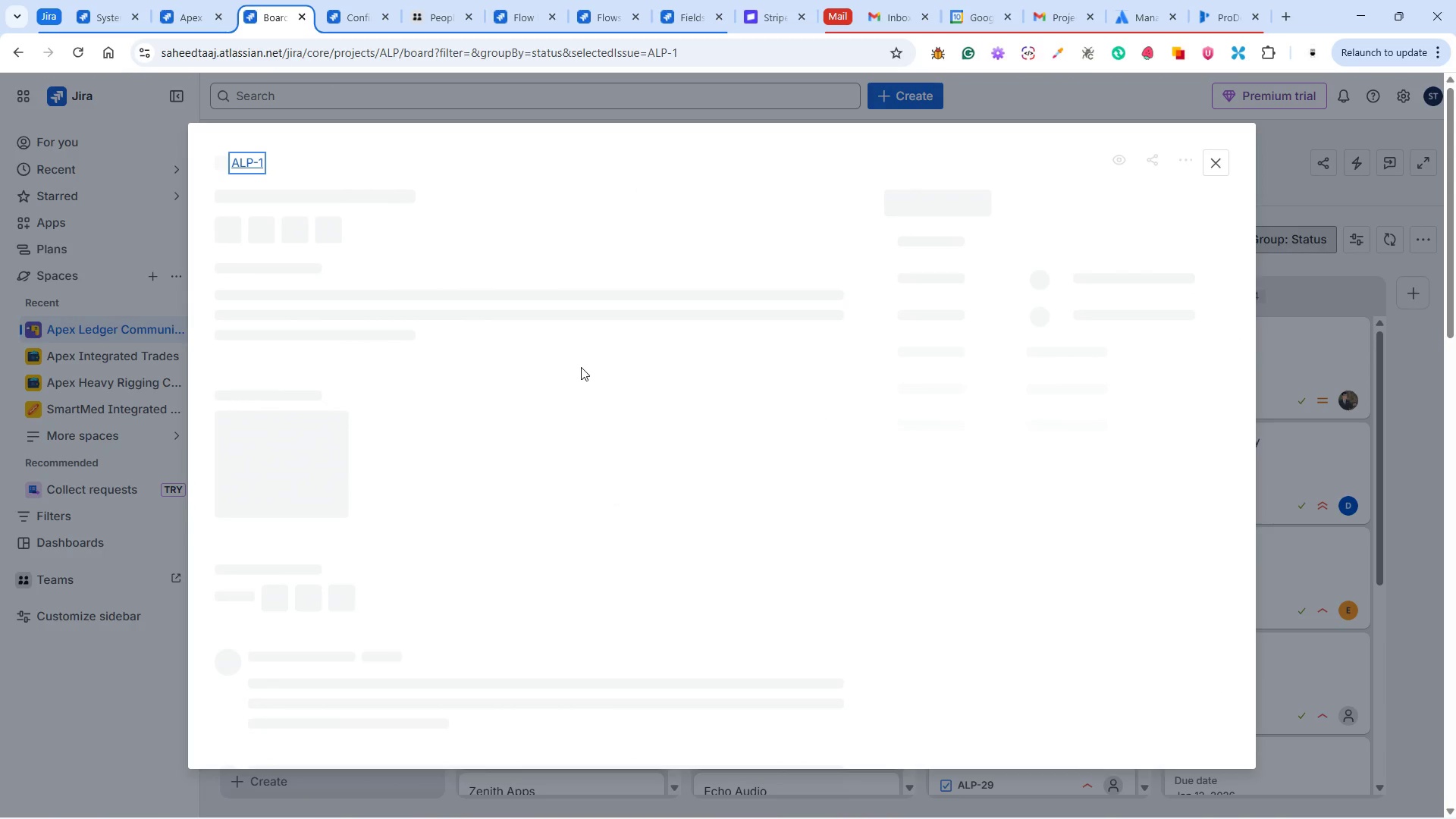 
wait(5.69)
 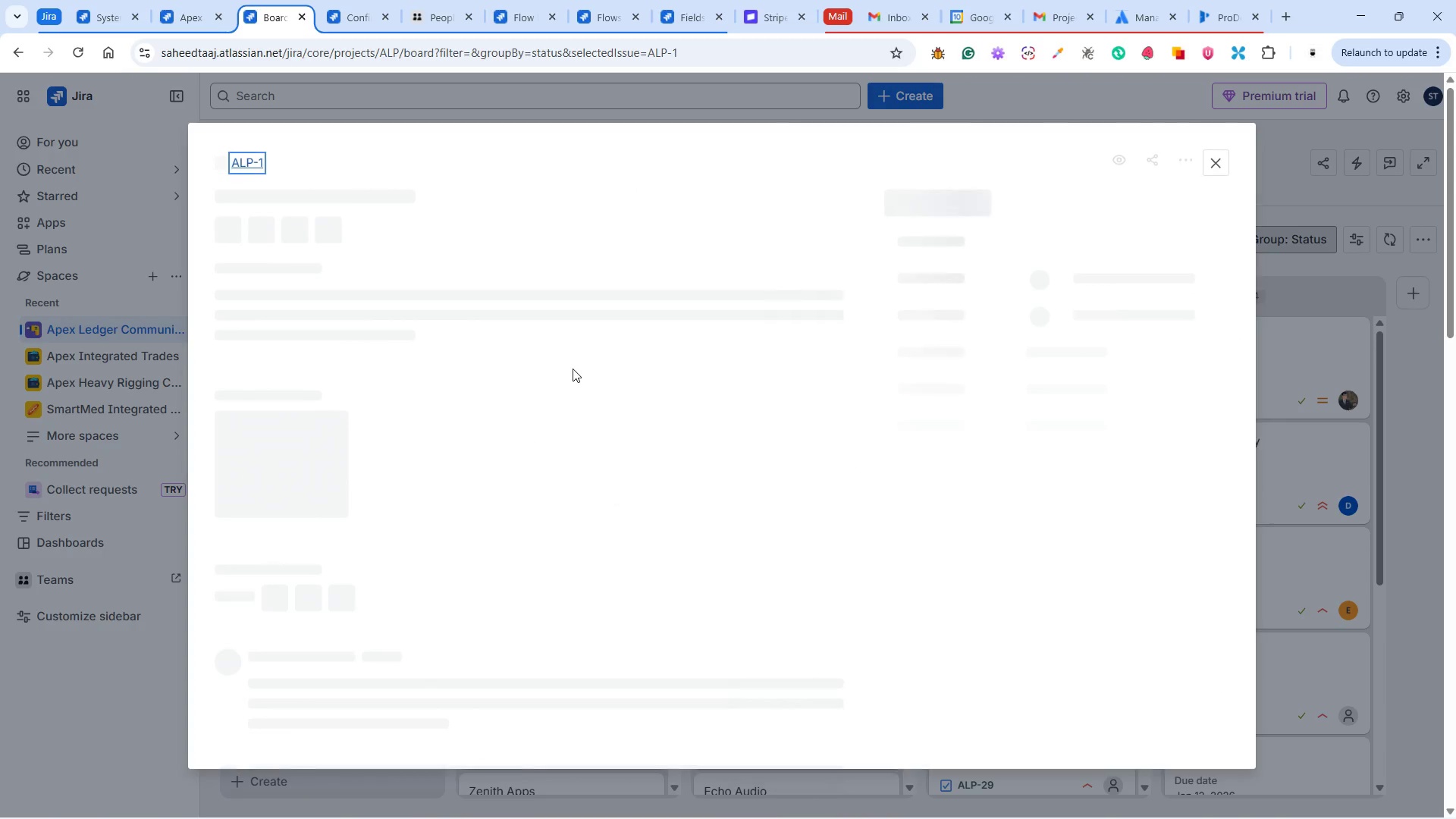 
scroll: coordinate [584, 370], scroll_direction: down, amount: 5.0
 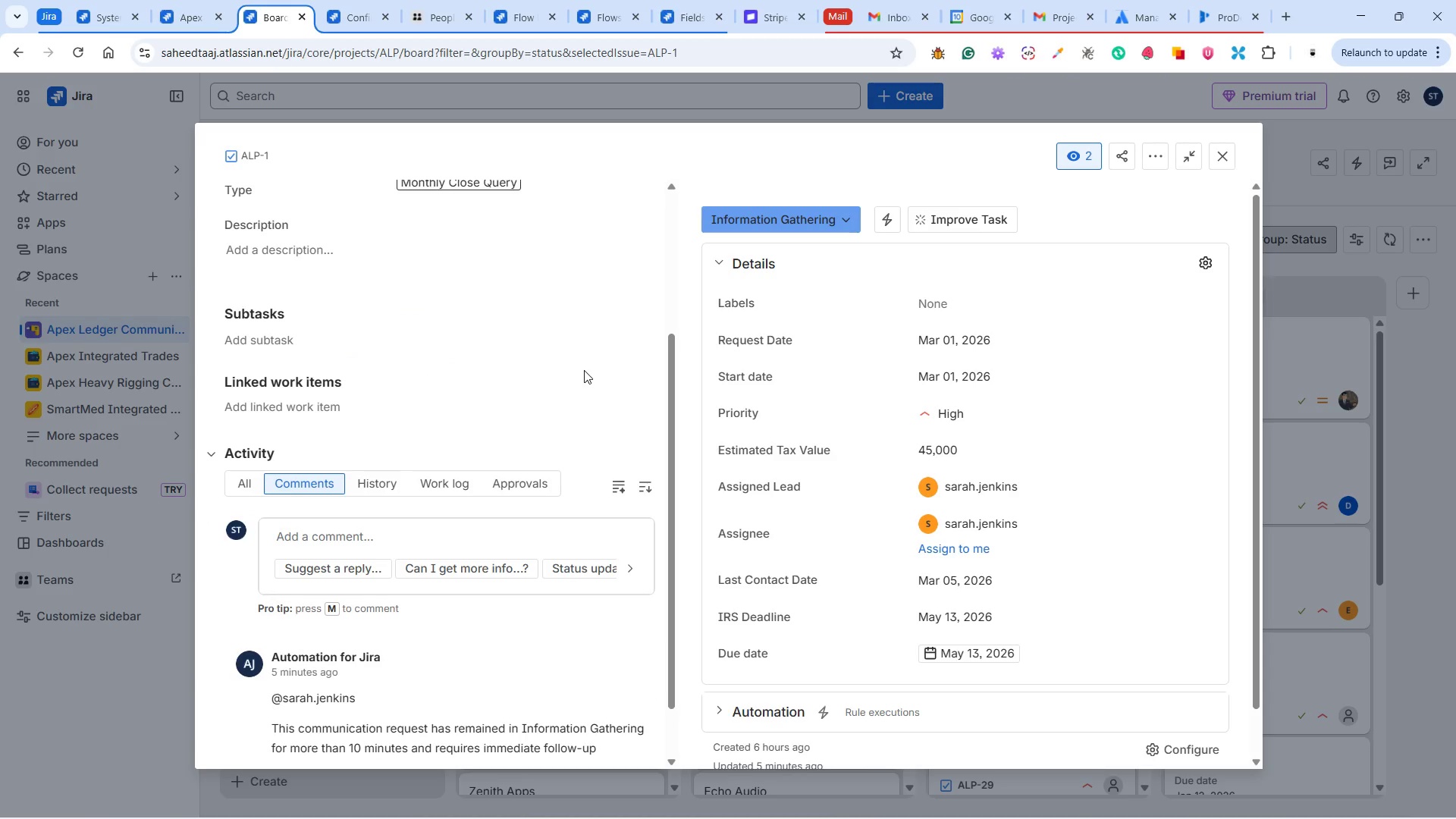 
wait(6.89)
 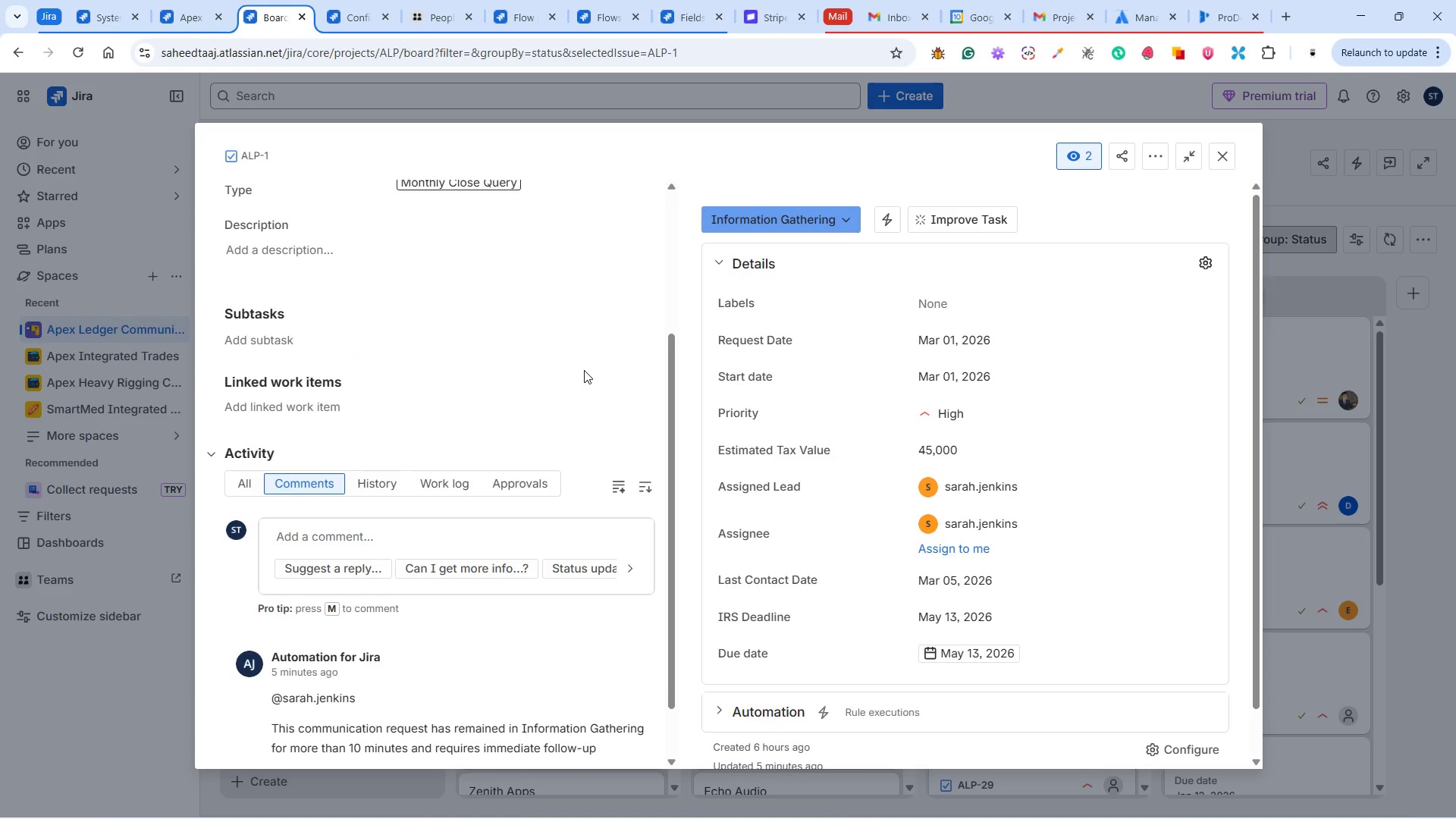 
scroll: coordinate [584, 370], scroll_direction: down, amount: 4.0
 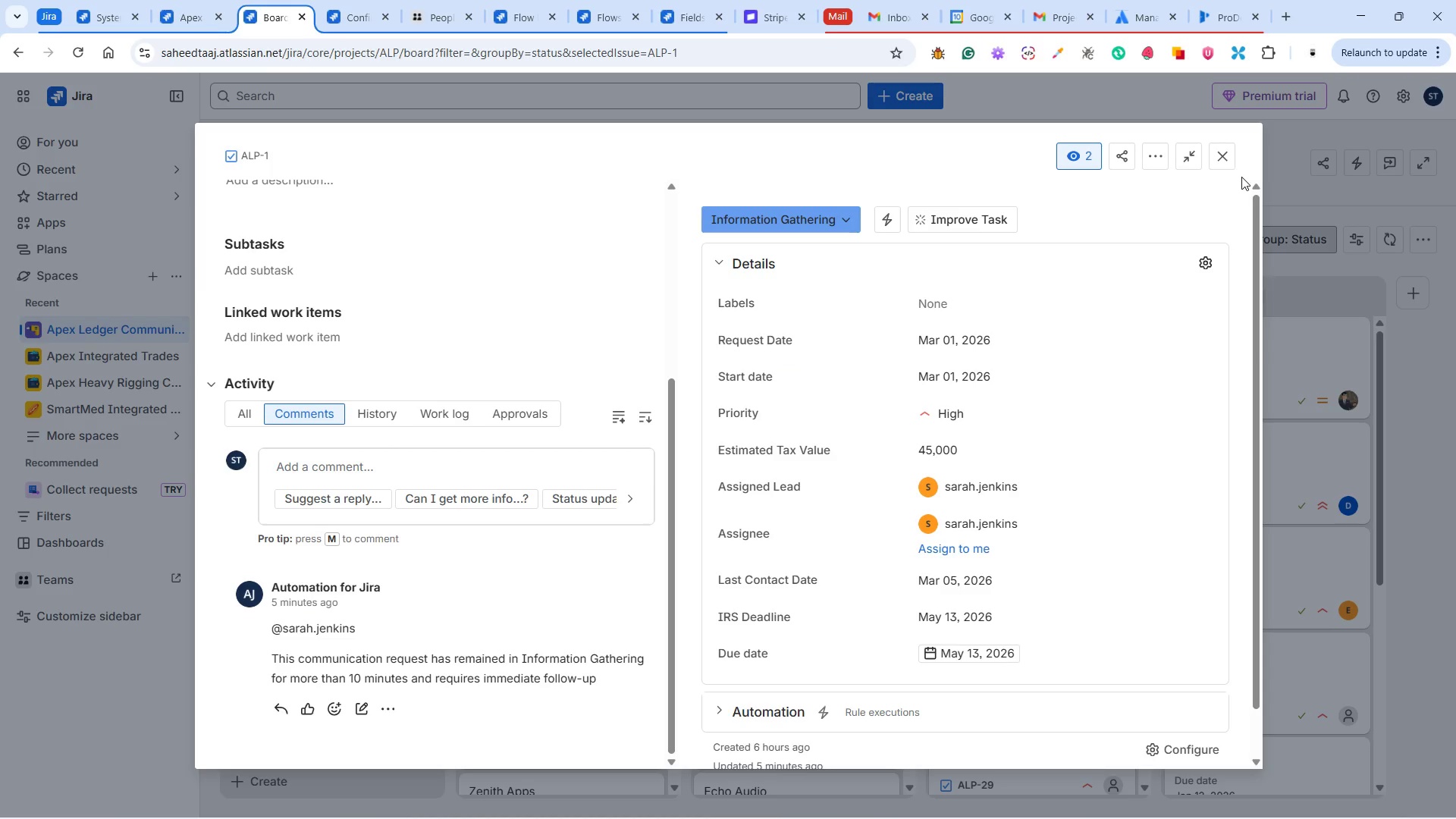 
left_click([1227, 160])
 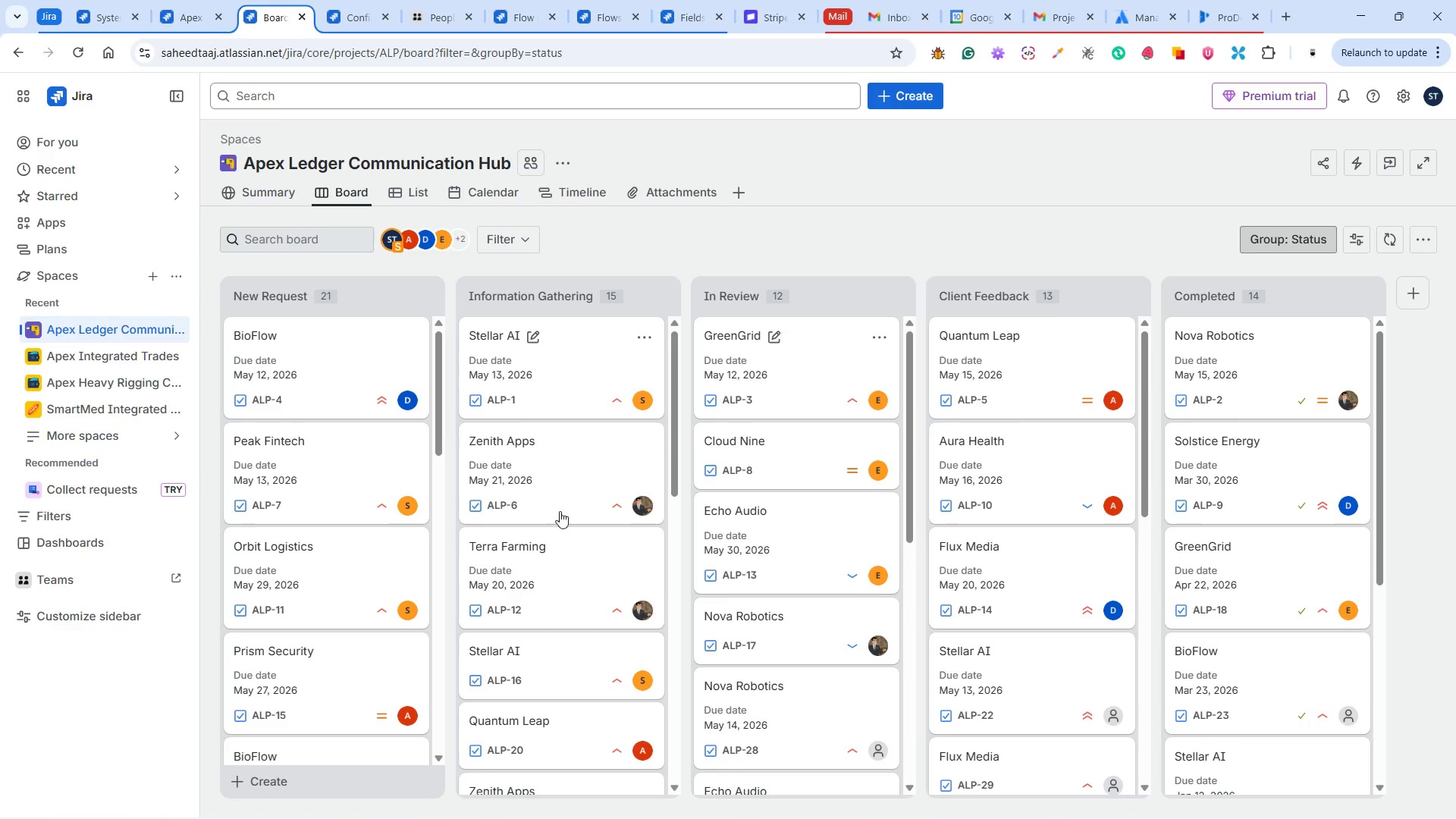 
scroll: coordinate [400, 528], scroll_direction: down, amount: 7.0
 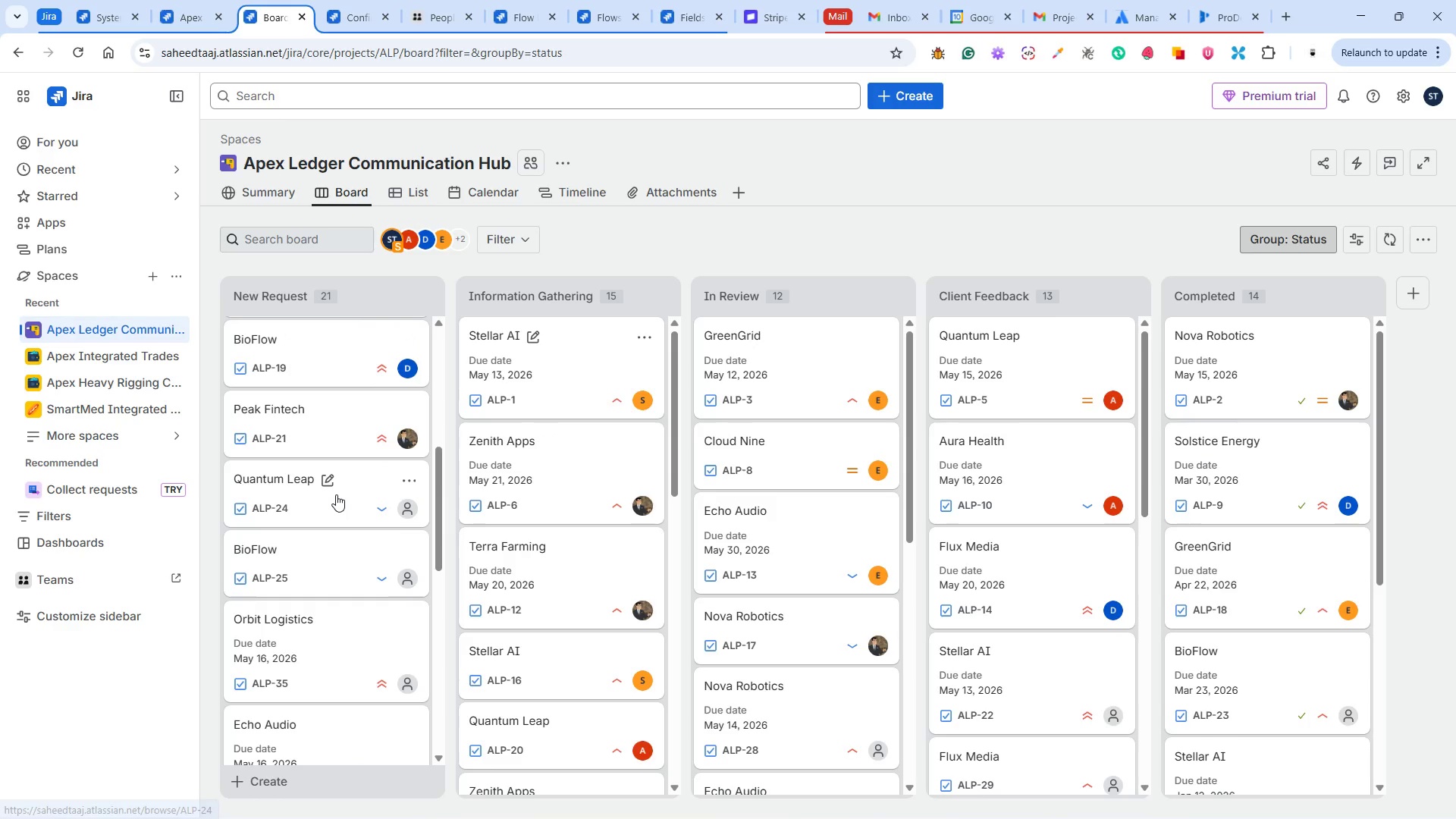 
left_click([336, 494])
 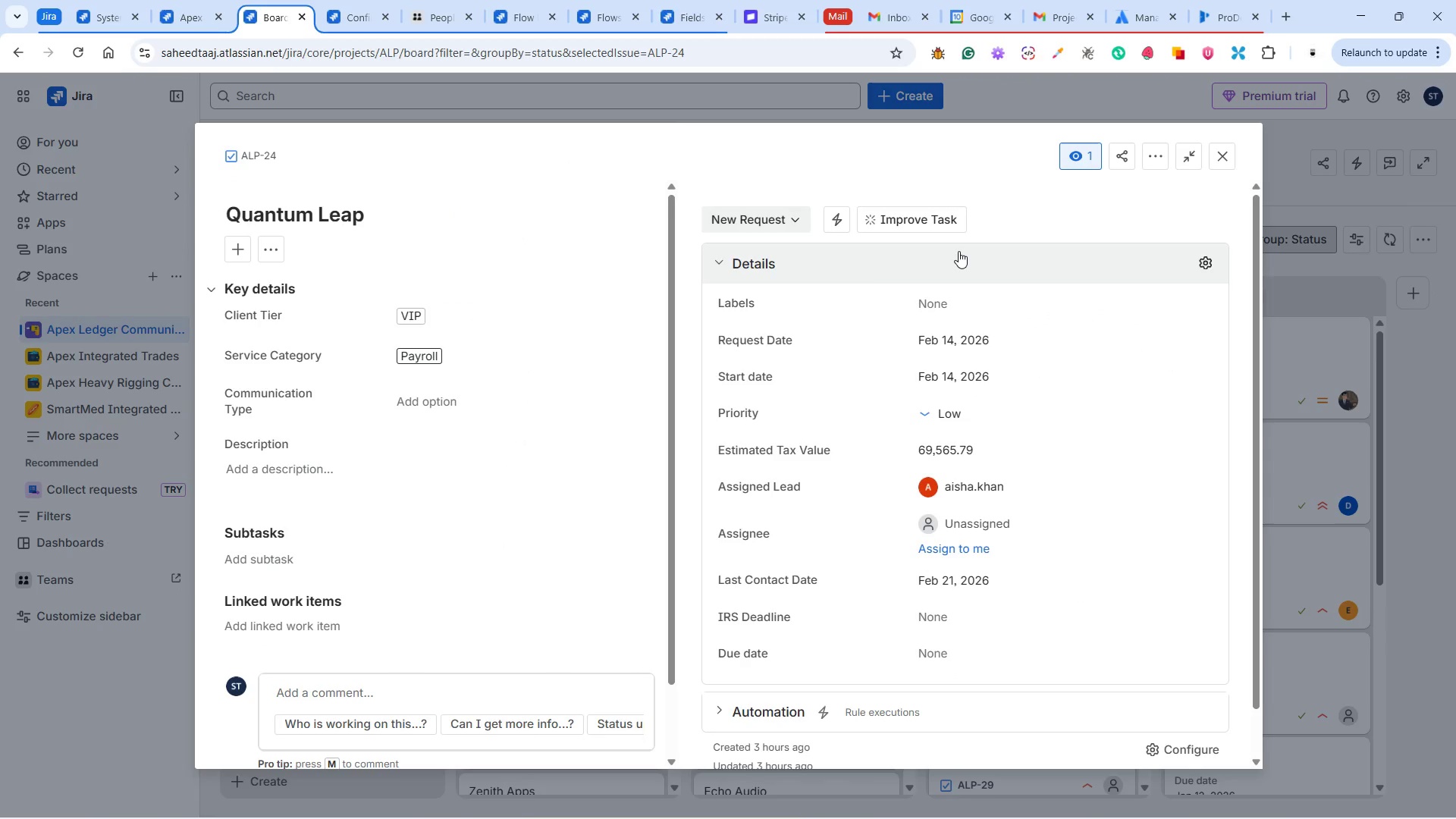 
left_click([799, 218])
 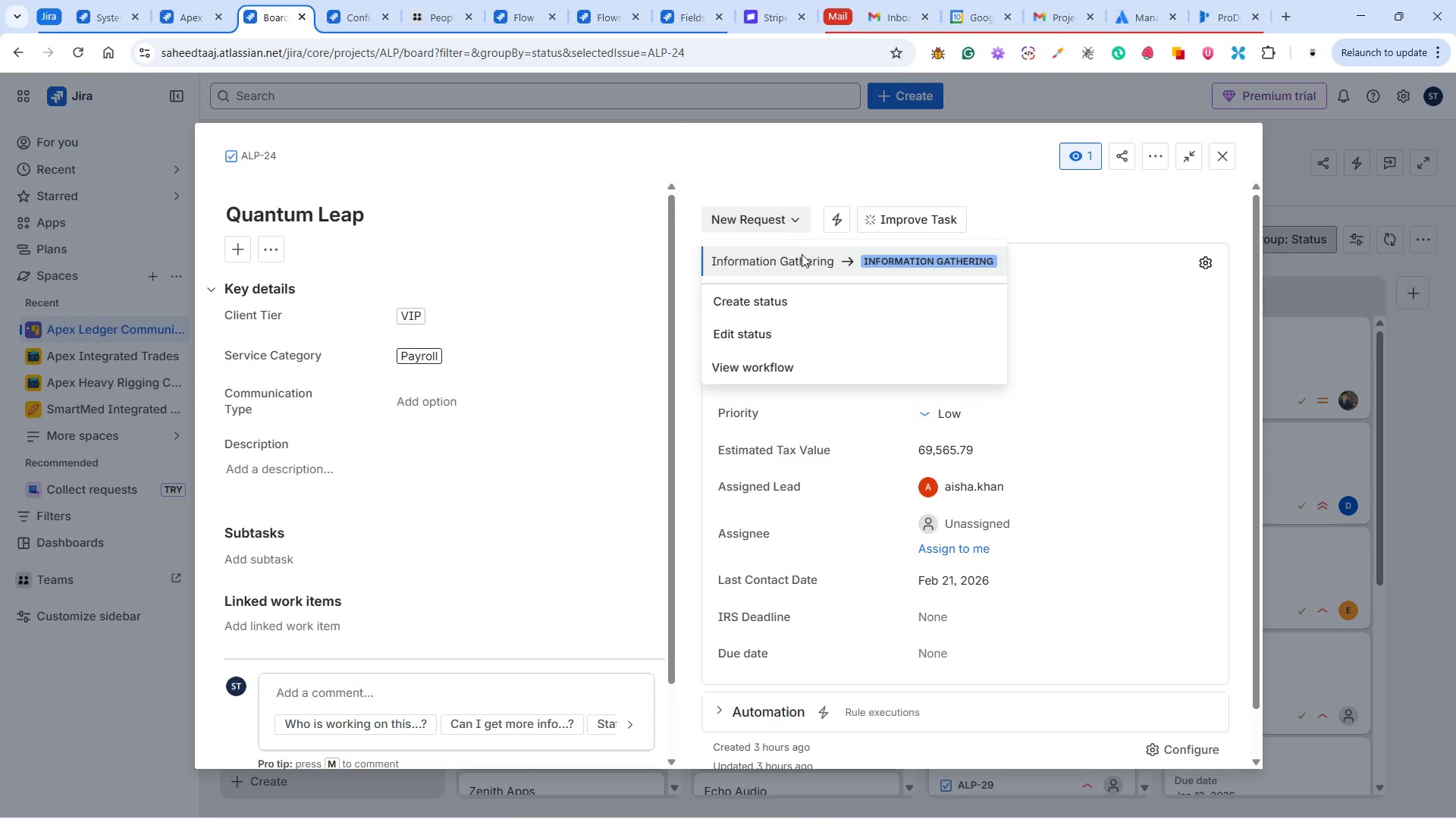 
left_click_drag(start_coordinate=[801, 257], to_coordinate=[1144, 227])
 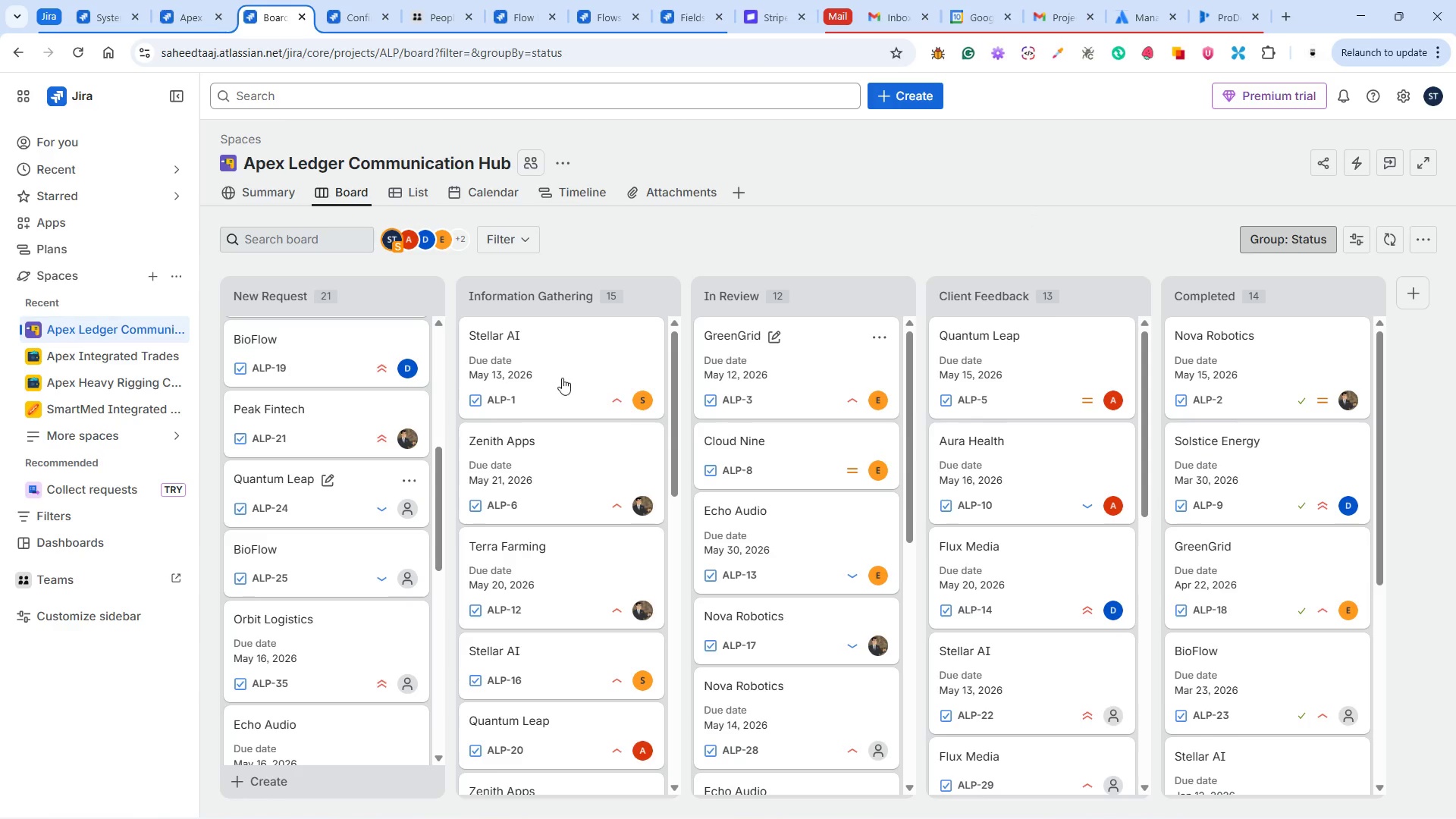 
scroll: coordinate [559, 394], scroll_direction: up, amount: 7.0
 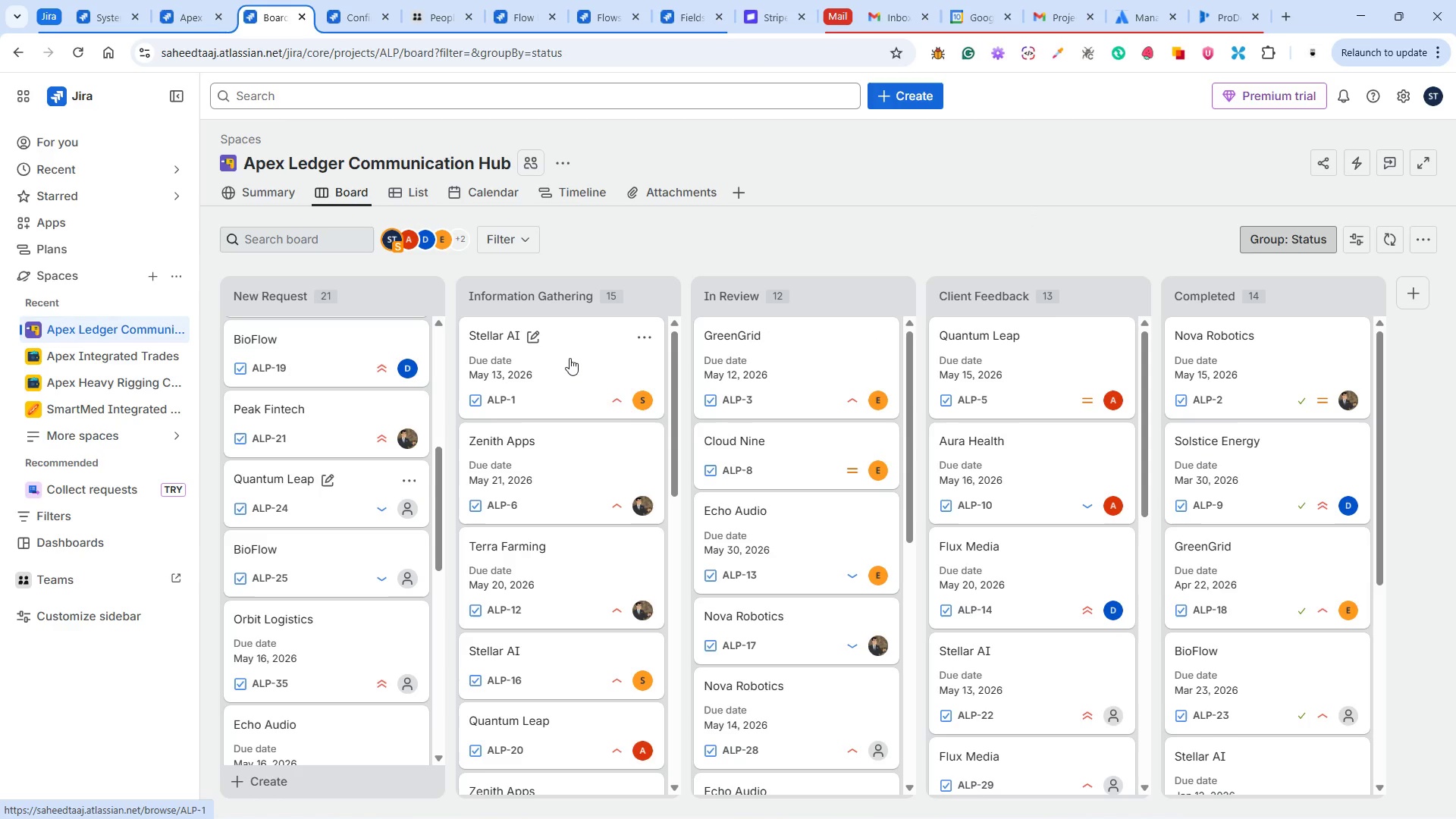 
left_click([570, 358])
 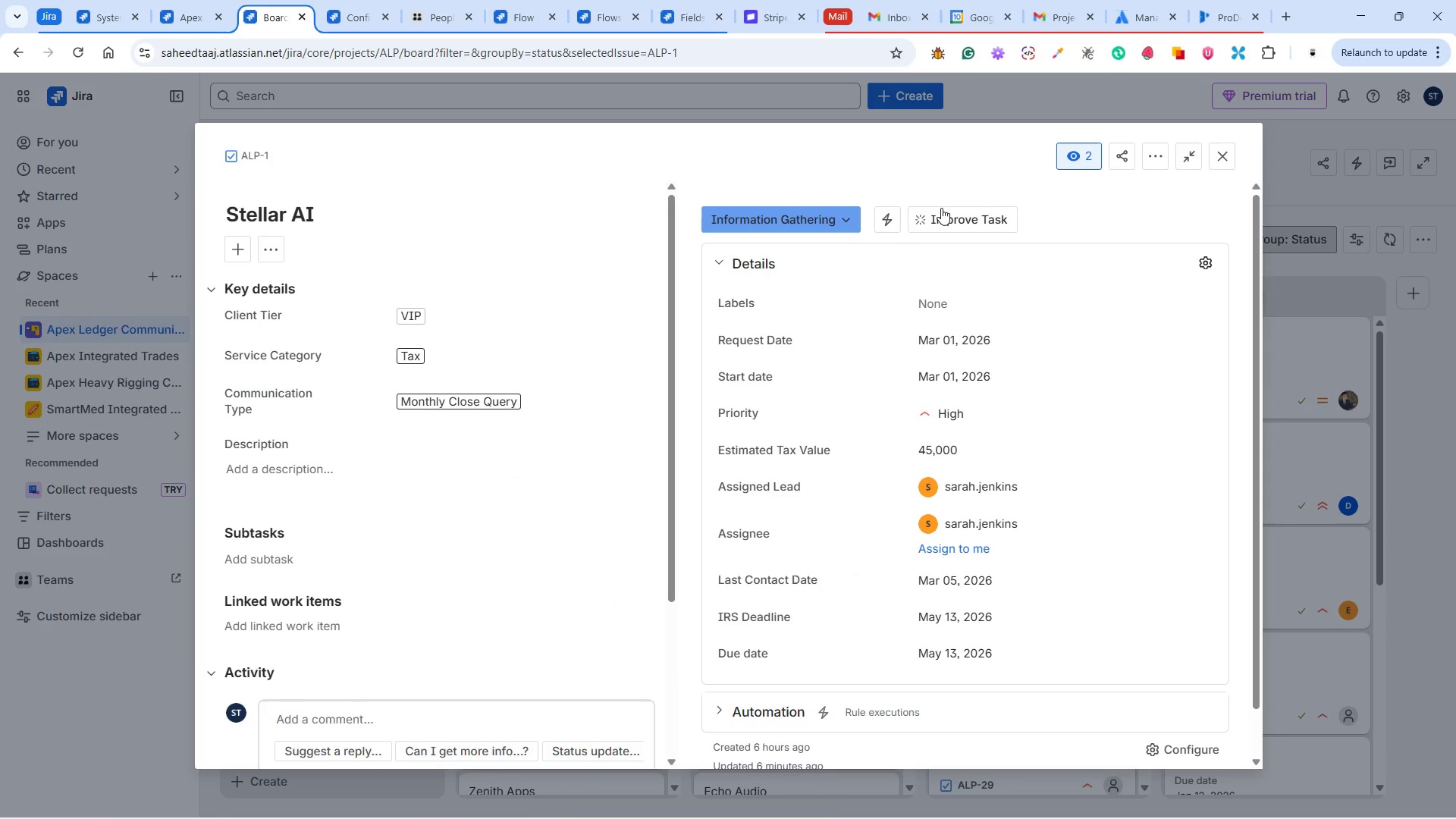 
left_click([818, 212])
 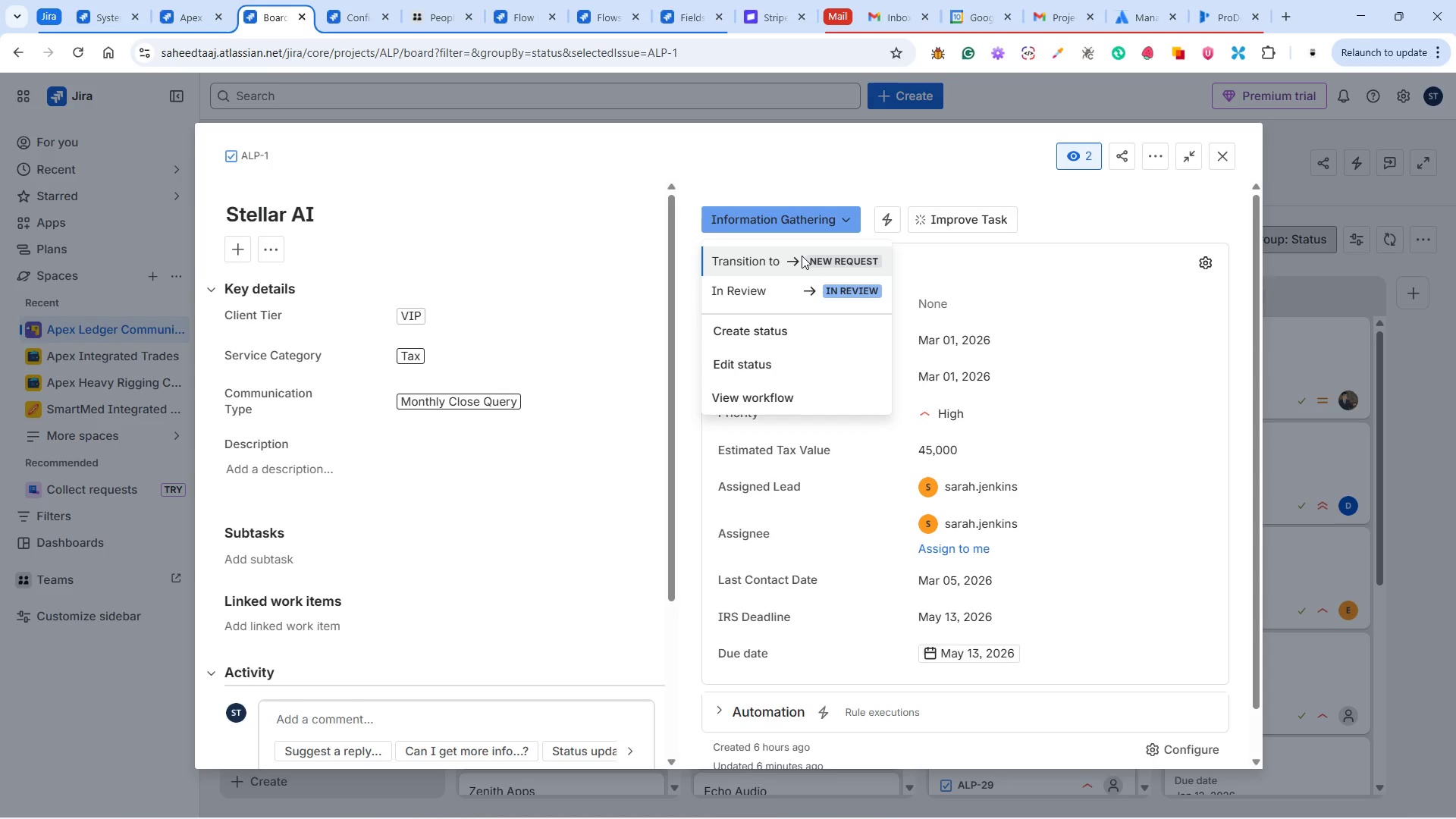 
left_click([802, 256])
 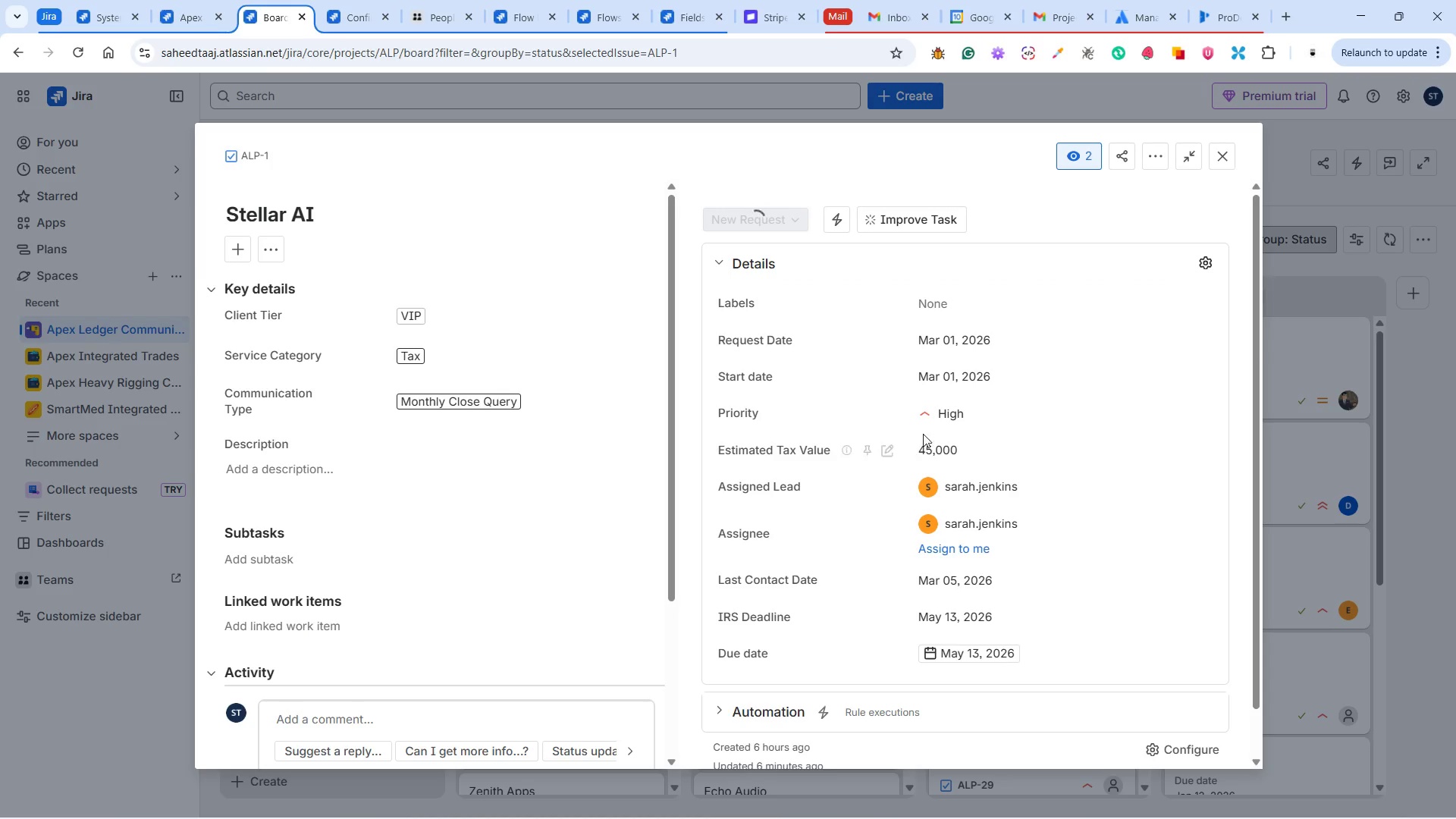 
left_click([943, 421])
 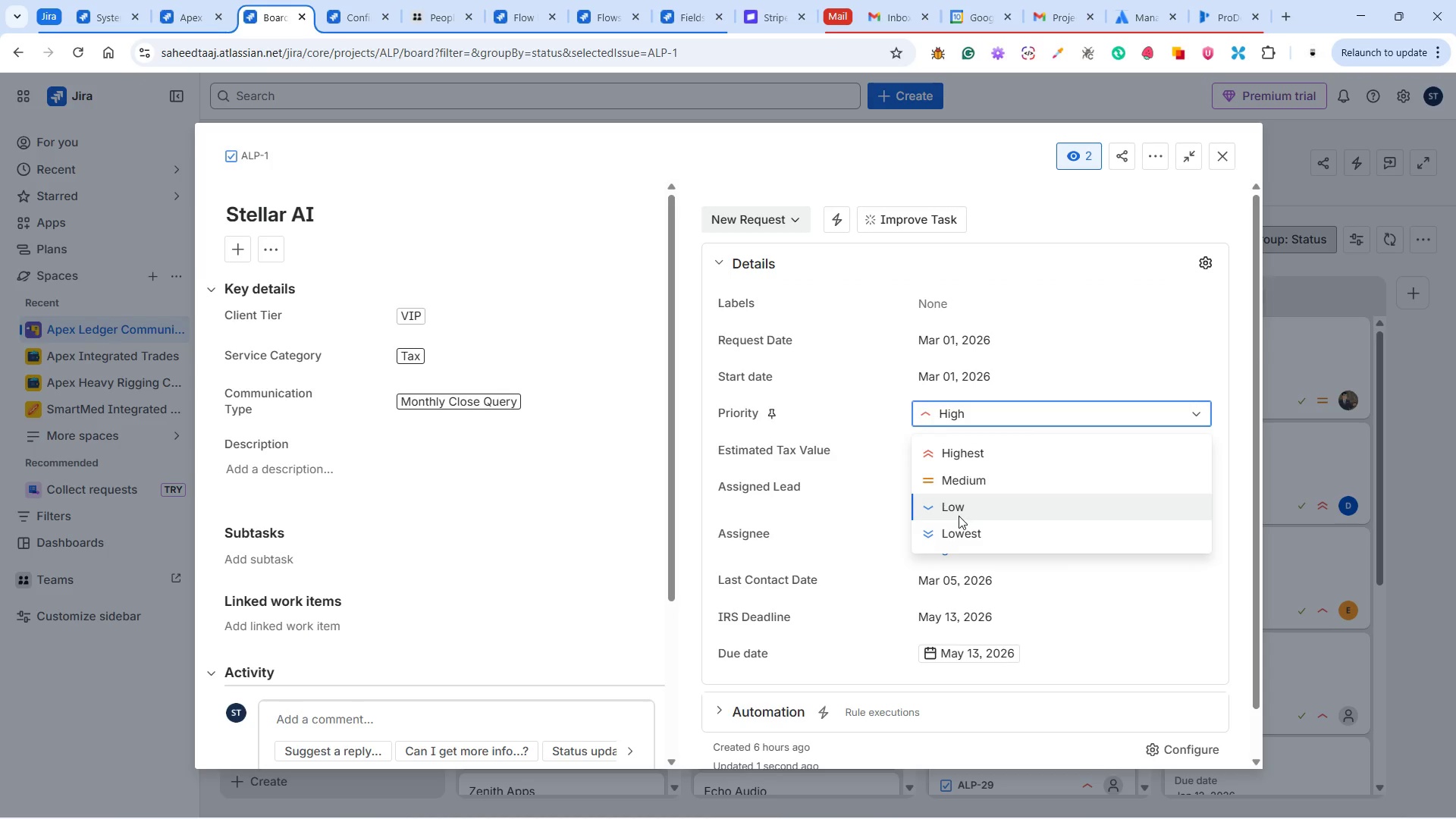 
left_click([962, 532])
 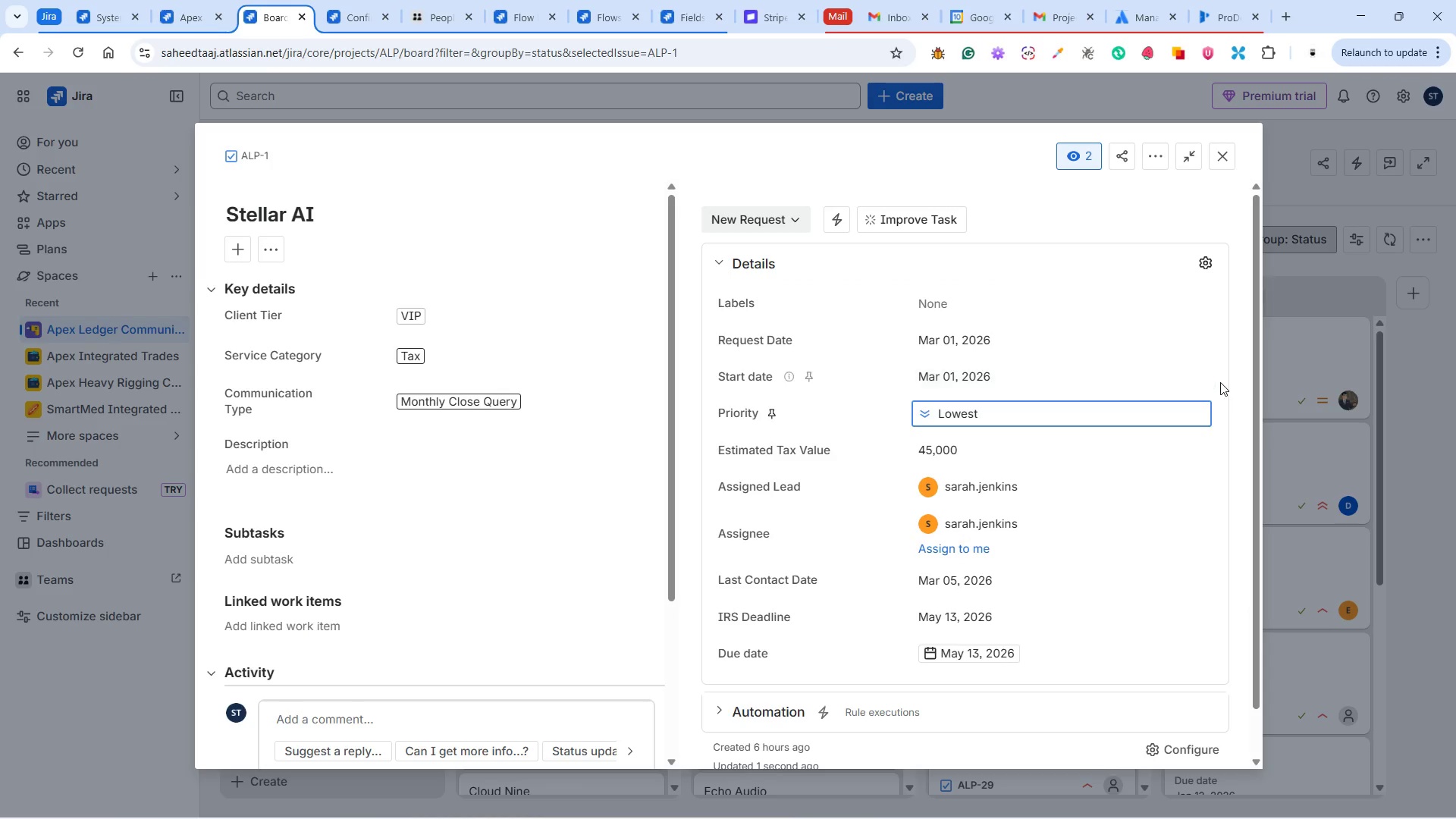 
left_click([1226, 387])
 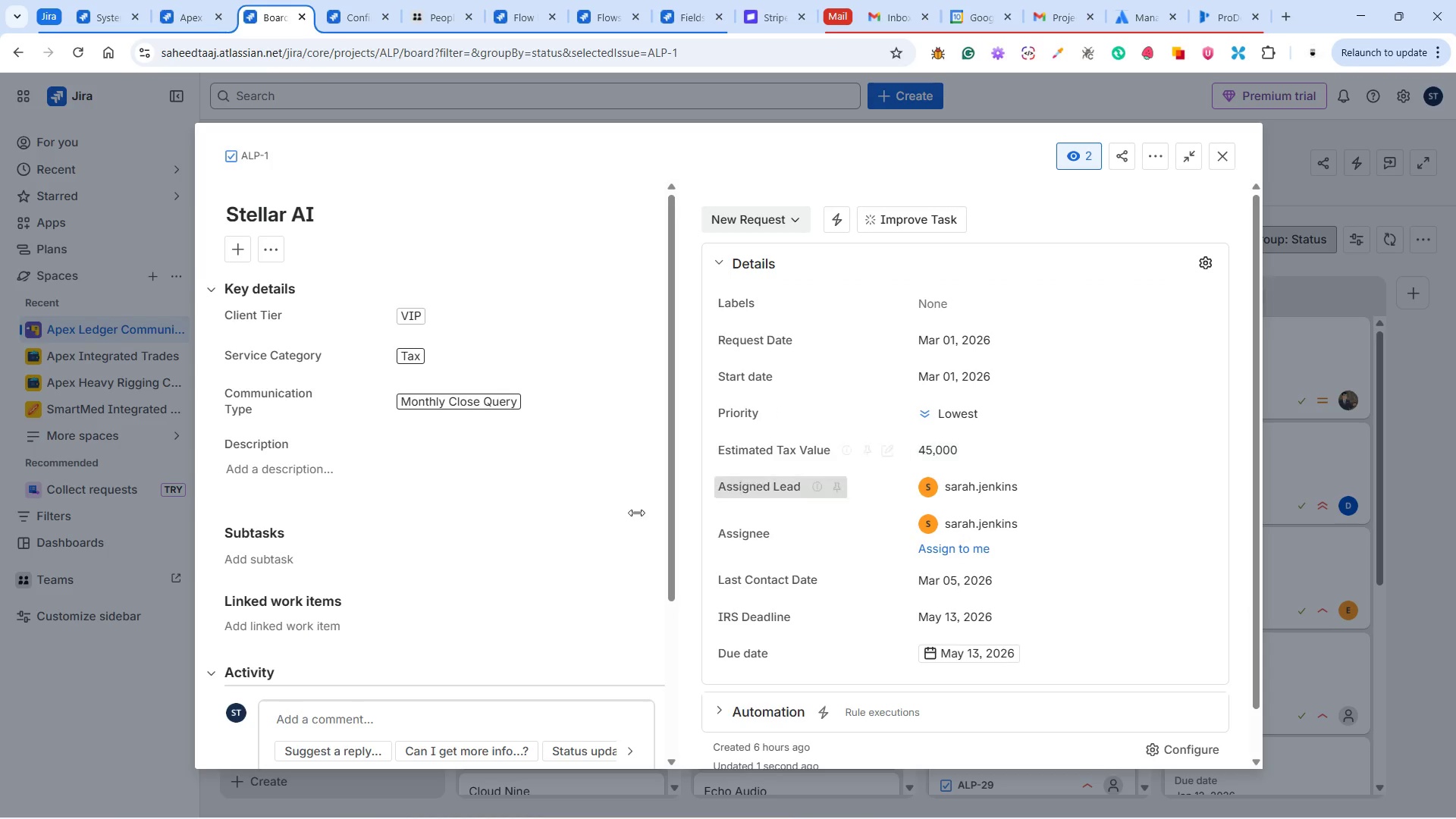 
scroll: coordinate [530, 494], scroll_direction: down, amount: 10.0
 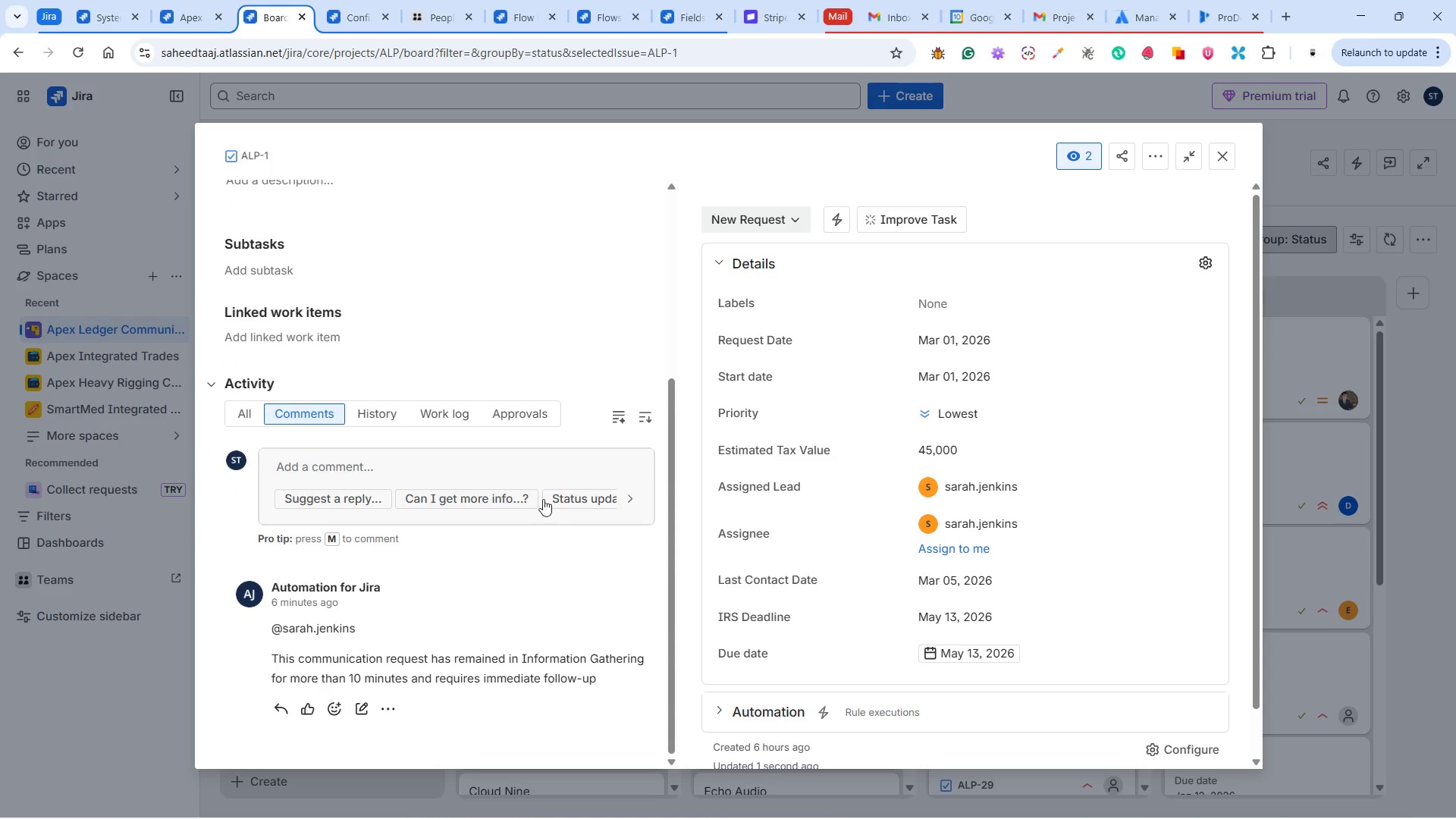 
scroll: coordinate [566, 514], scroll_direction: up, amount: 6.0
 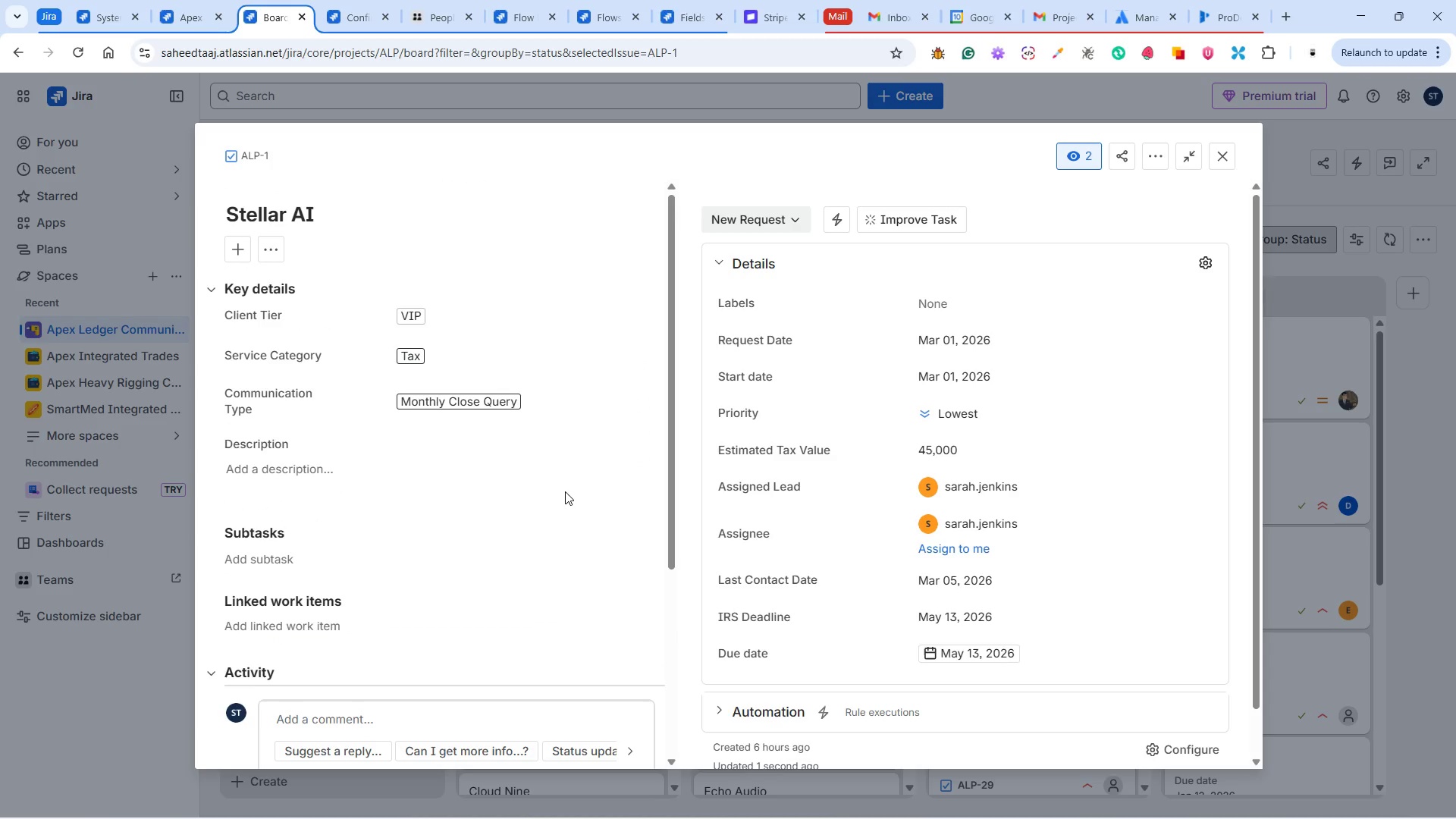 
scroll: coordinate [672, 603], scroll_direction: down, amount: 16.0
 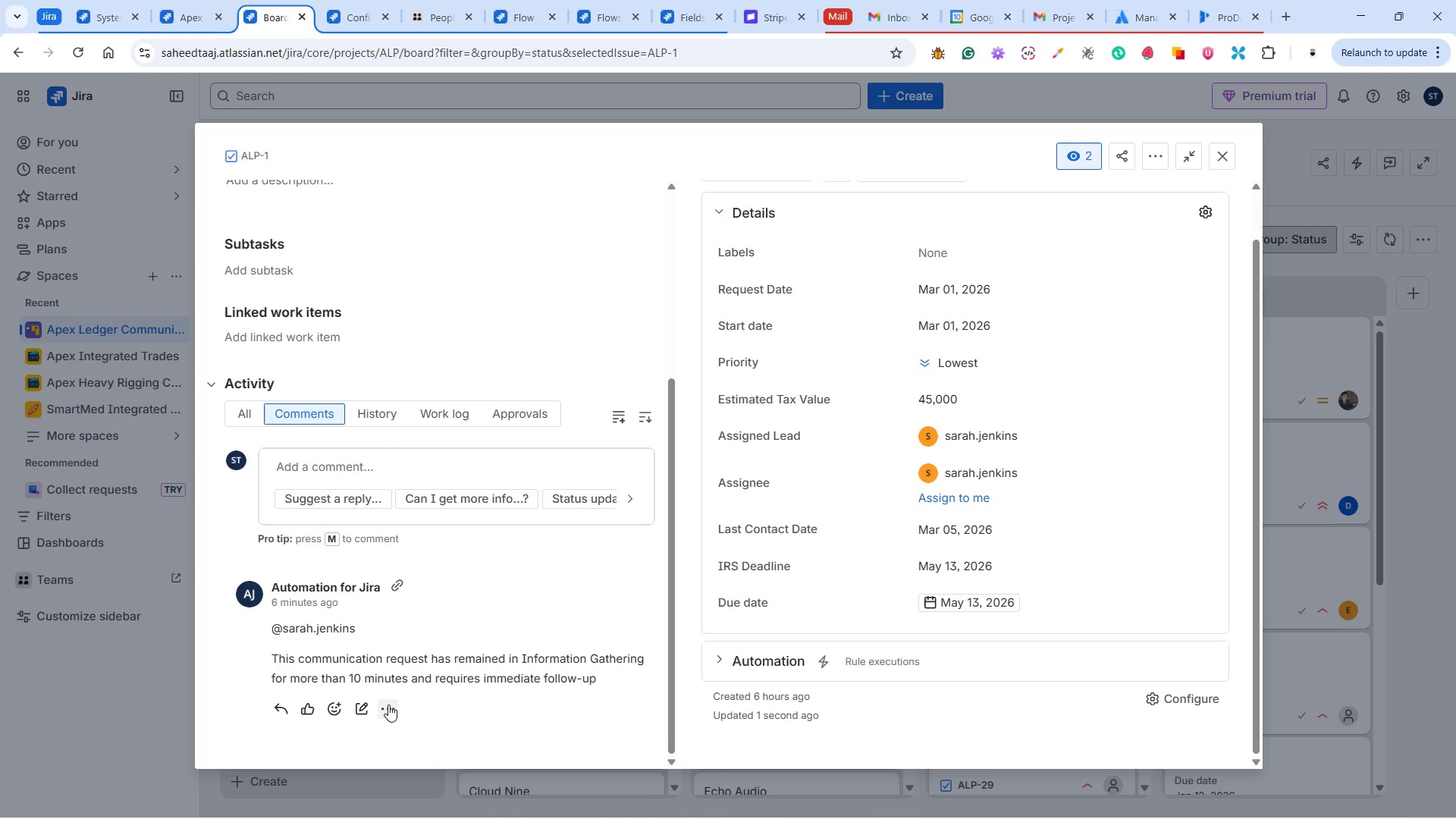 
left_click([388, 704])
 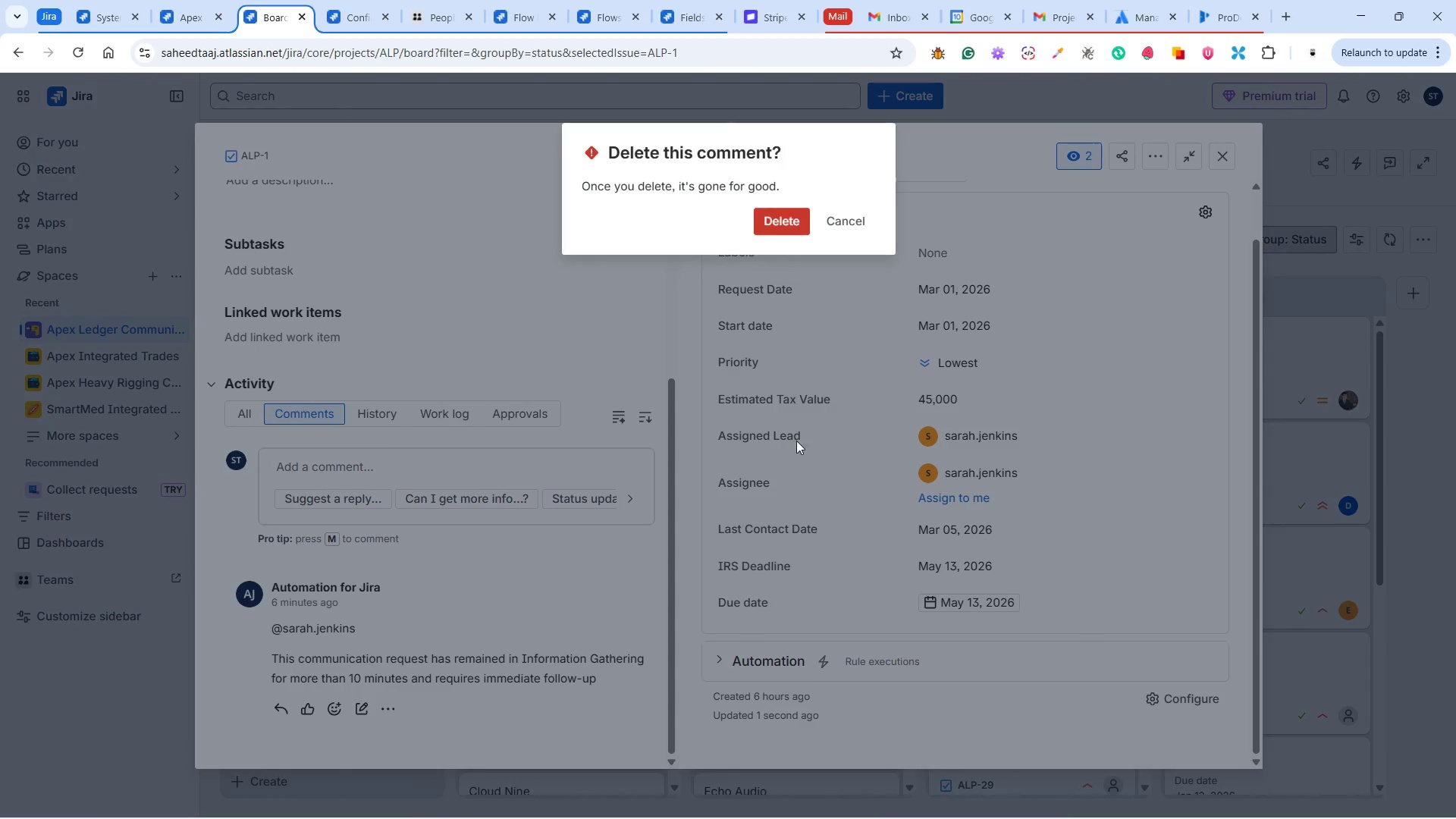 
left_click([781, 215])
 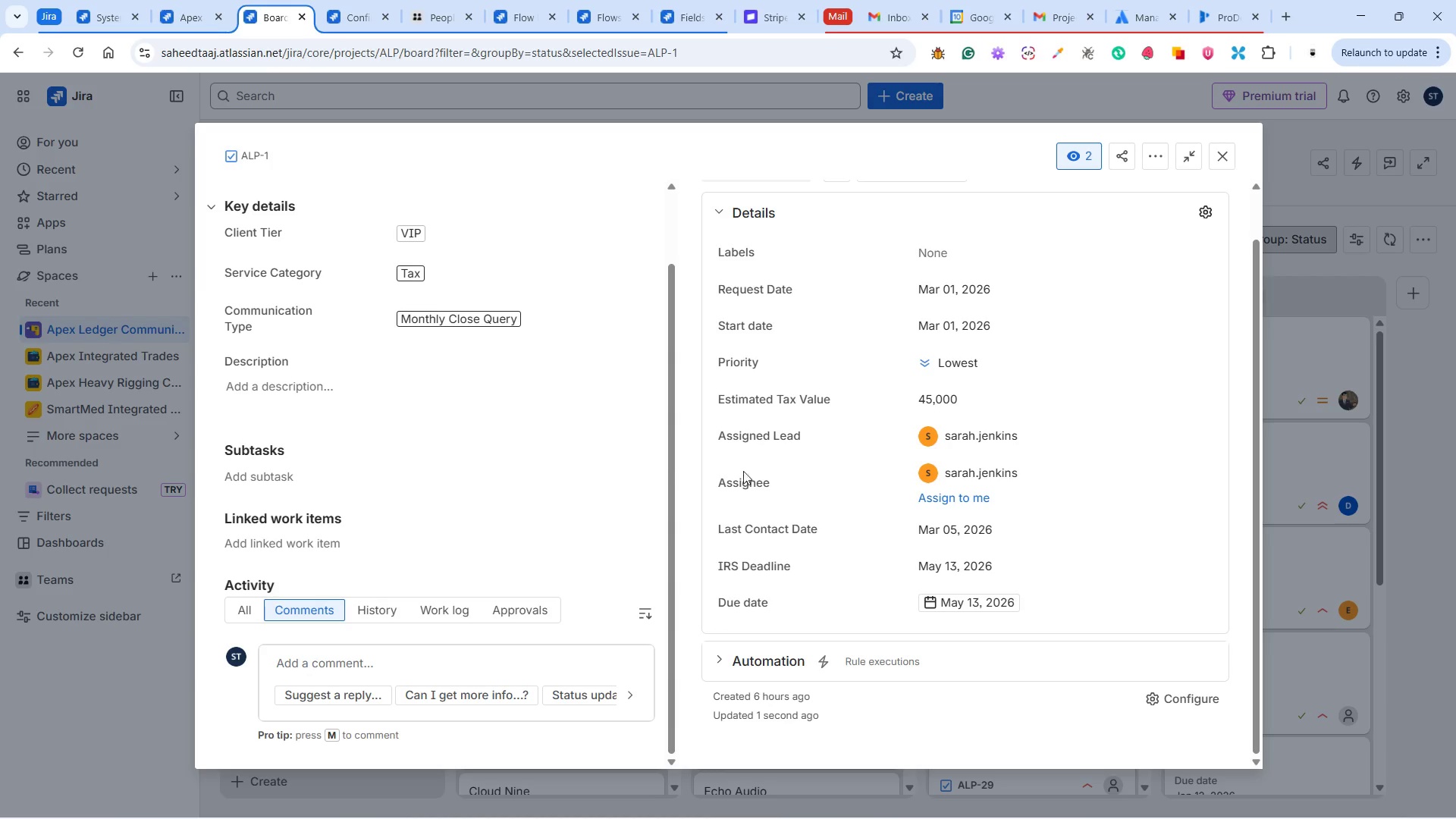 
scroll: coordinate [872, 446], scroll_direction: up, amount: 6.0
 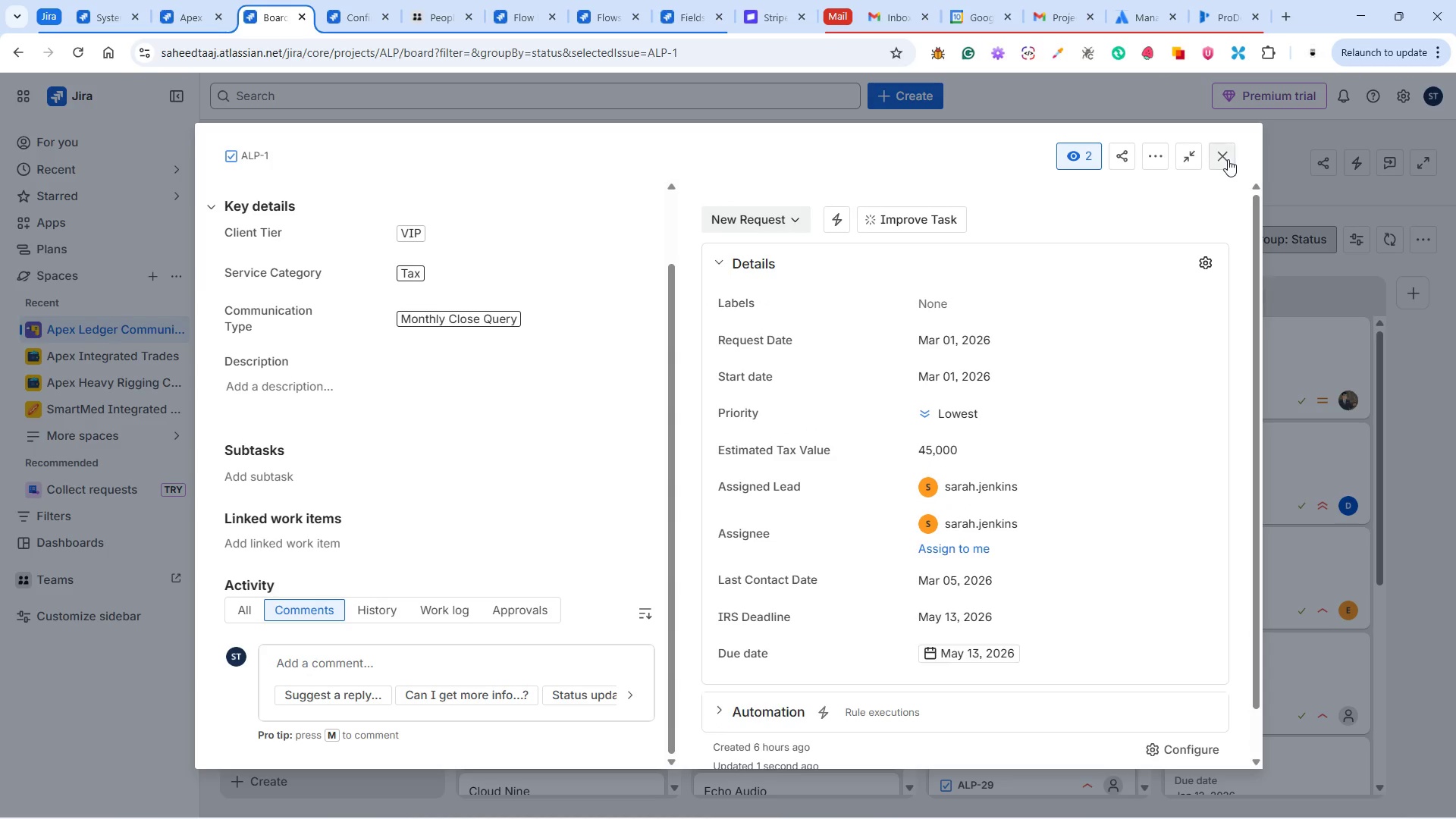 
left_click([1228, 159])
 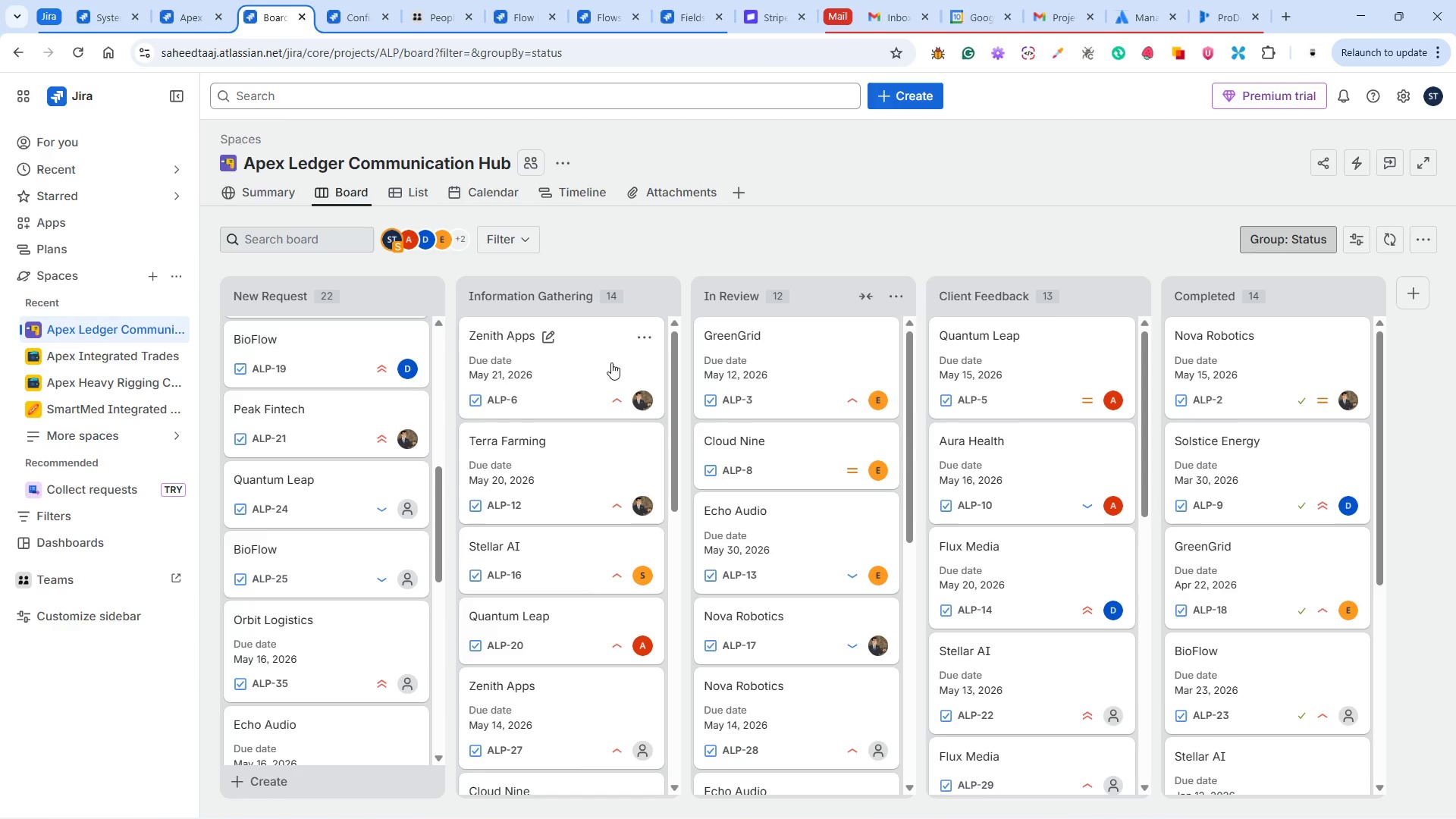 
scroll: coordinate [340, 420], scroll_direction: up, amount: 14.0
 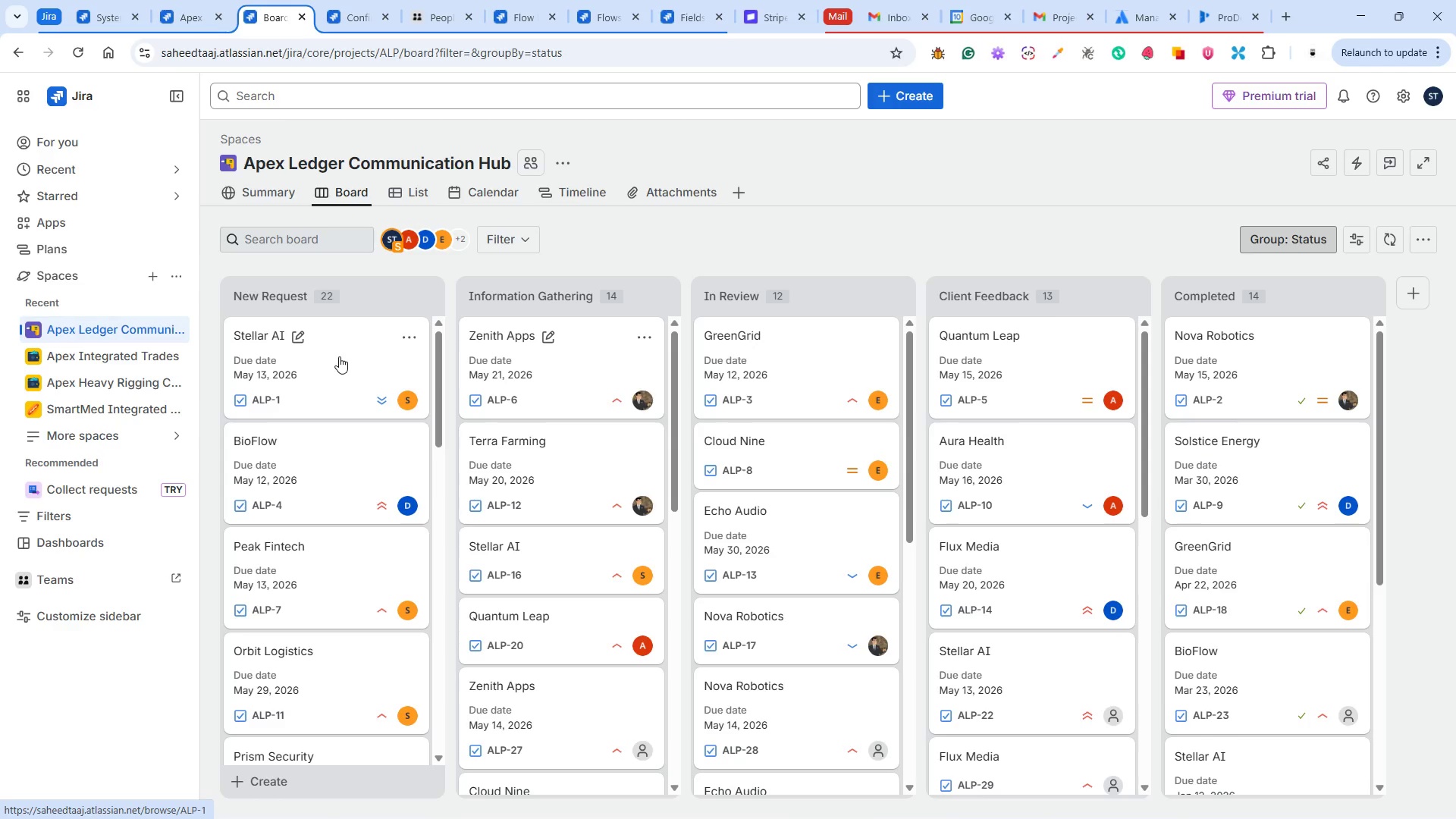 
left_click([338, 356])
 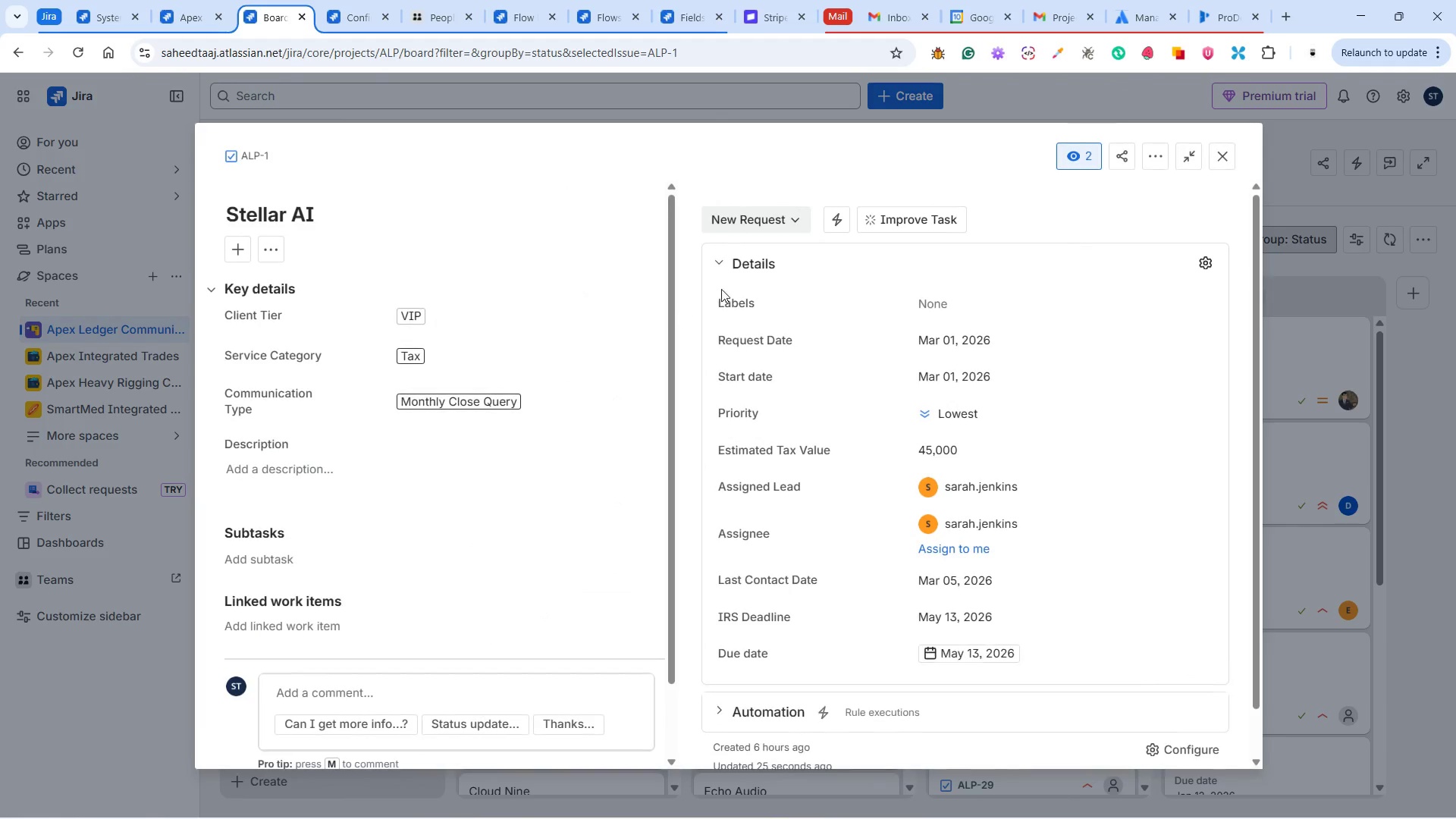 
left_click([784, 218])
 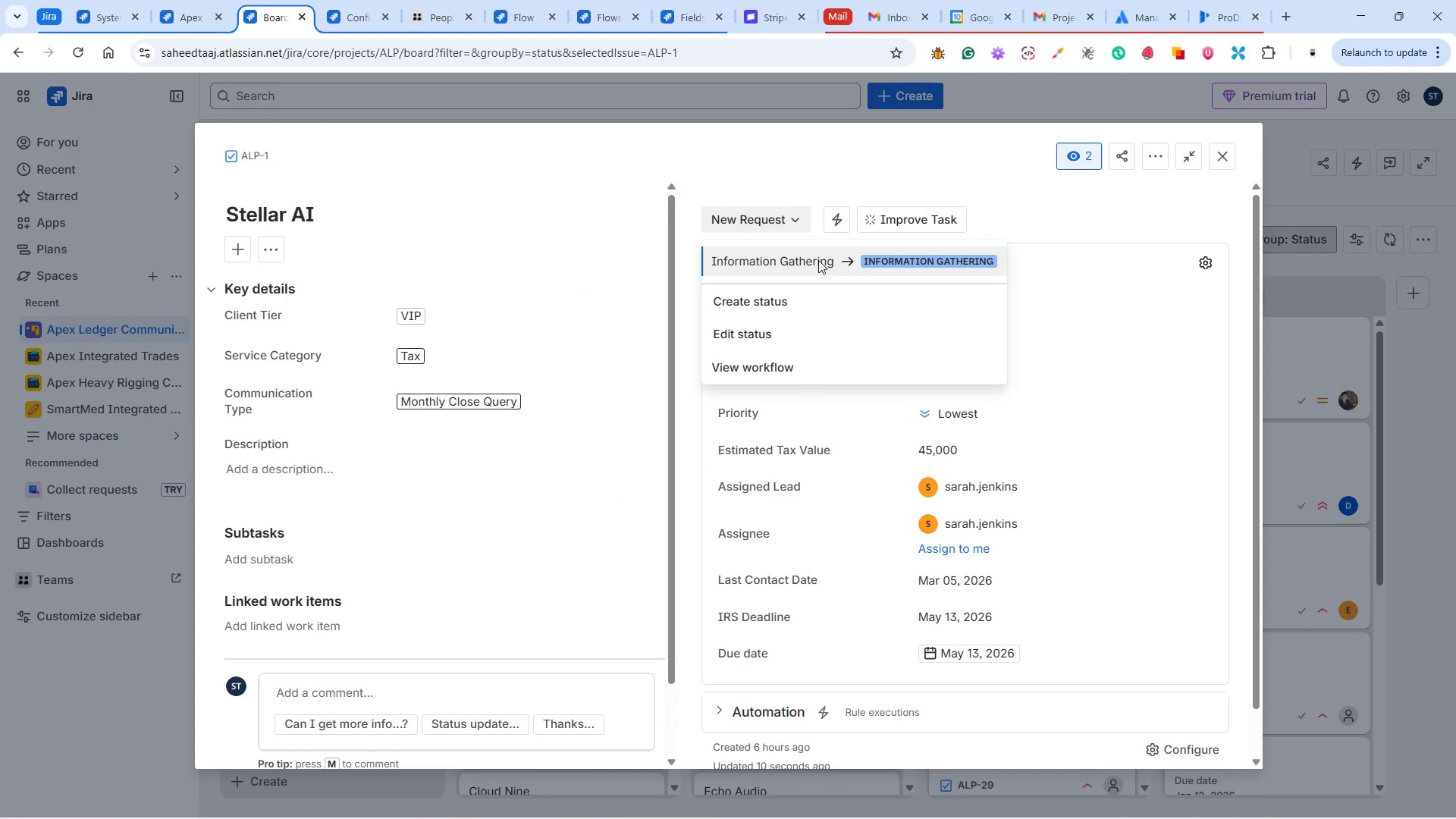 
left_click([818, 260])
 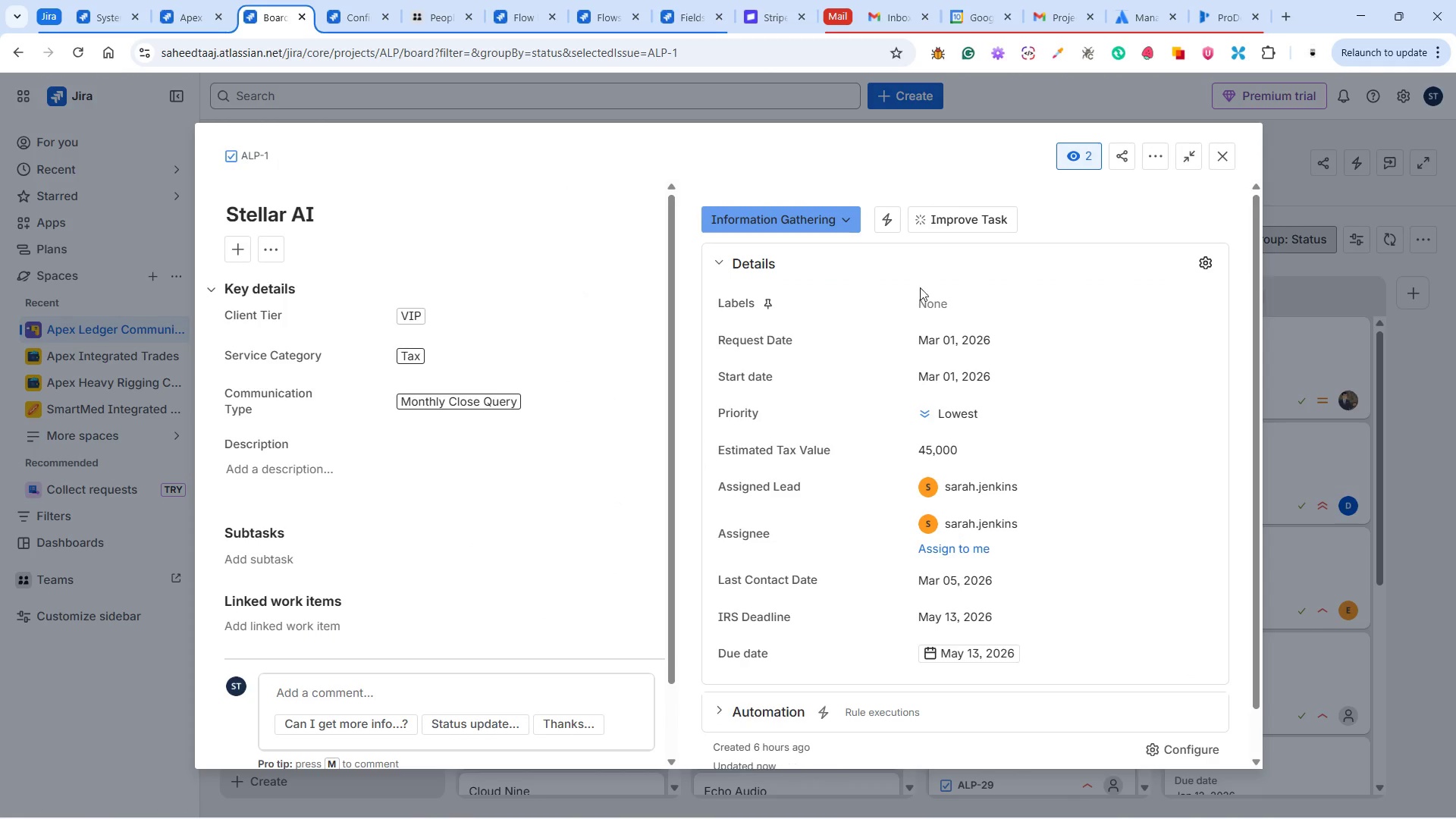 
scroll: coordinate [974, 407], scroll_direction: down, amount: 2.0
 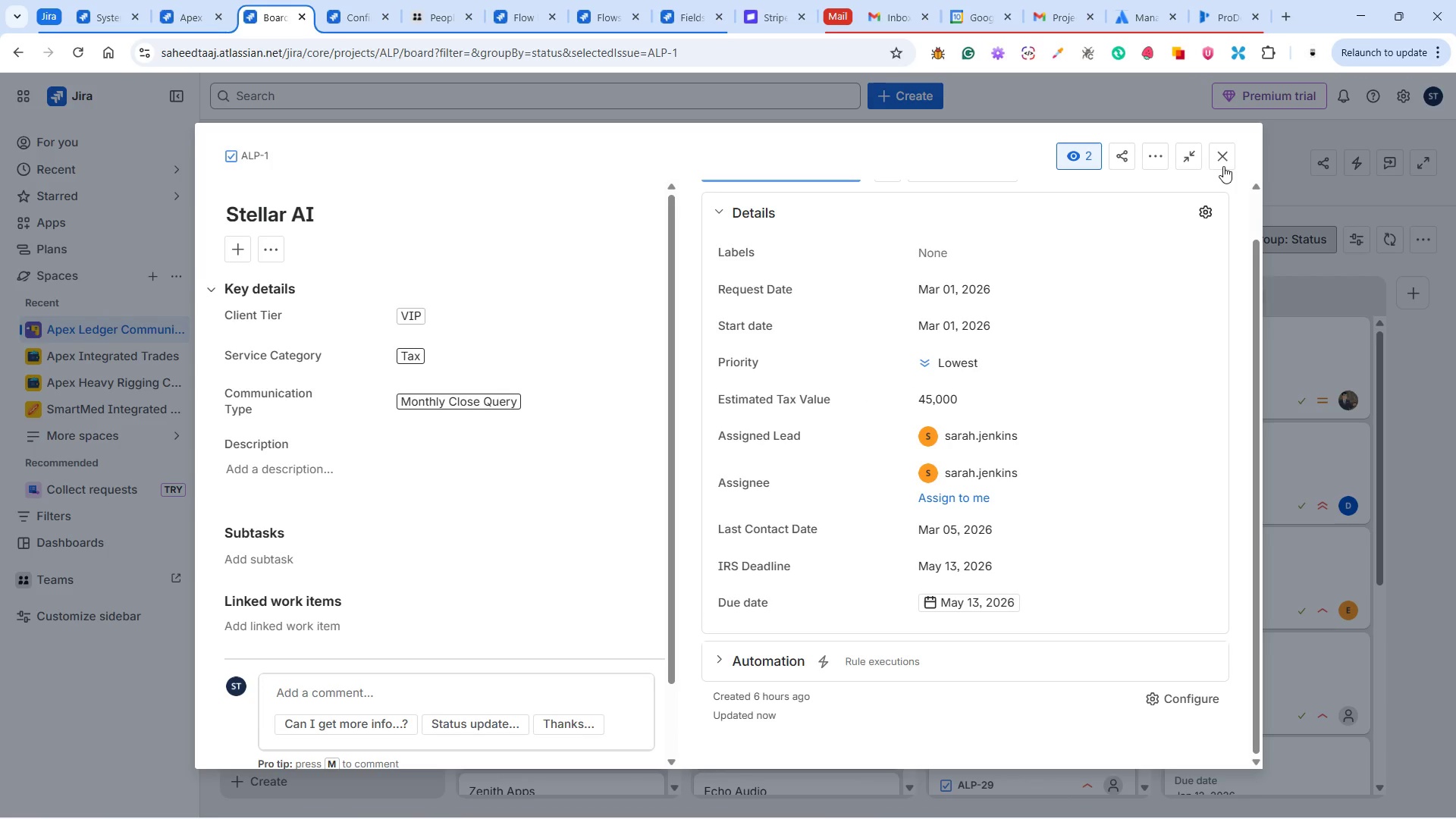 
left_click([1223, 162])
 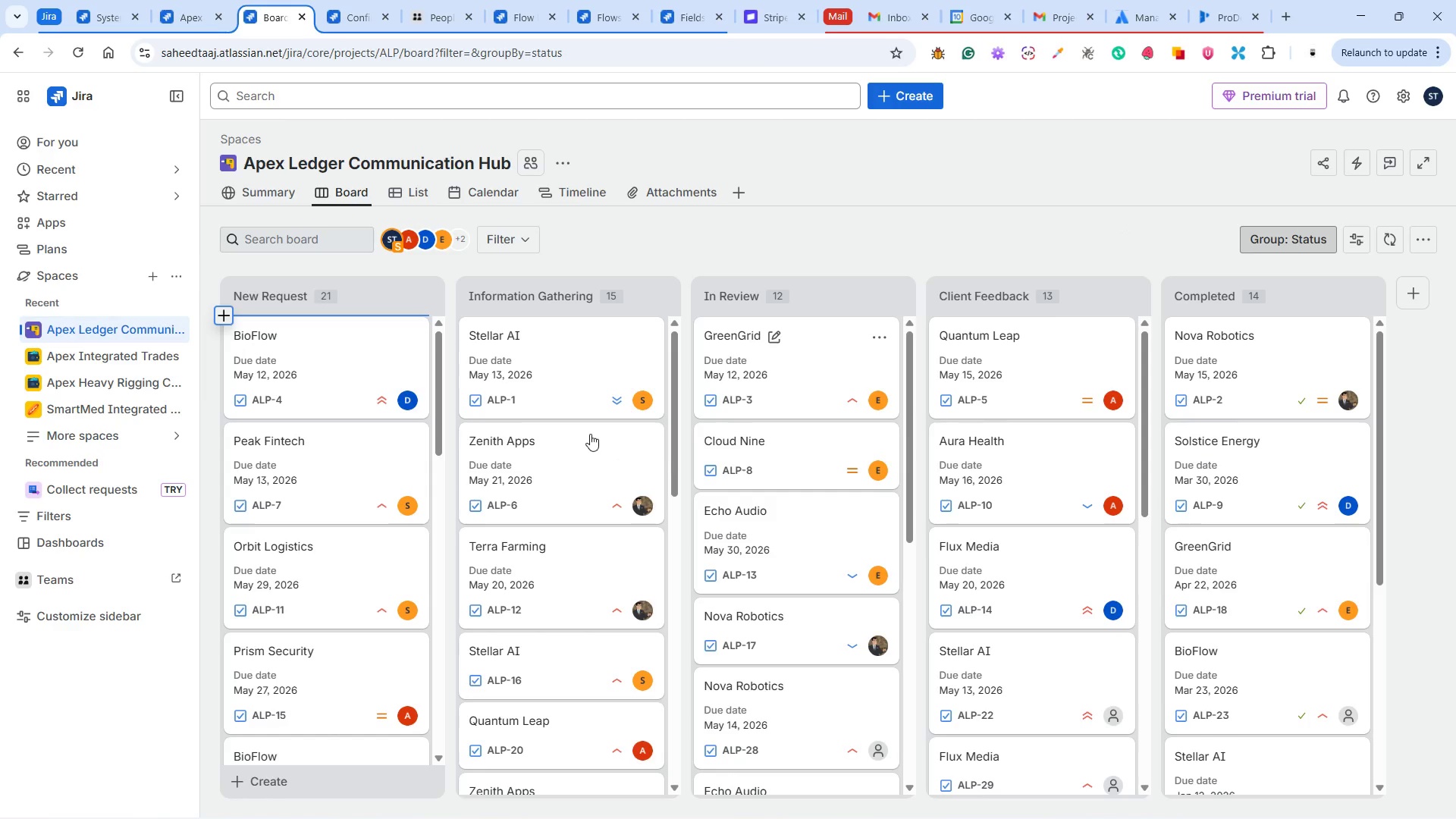 
mouse_move([582, 354])
 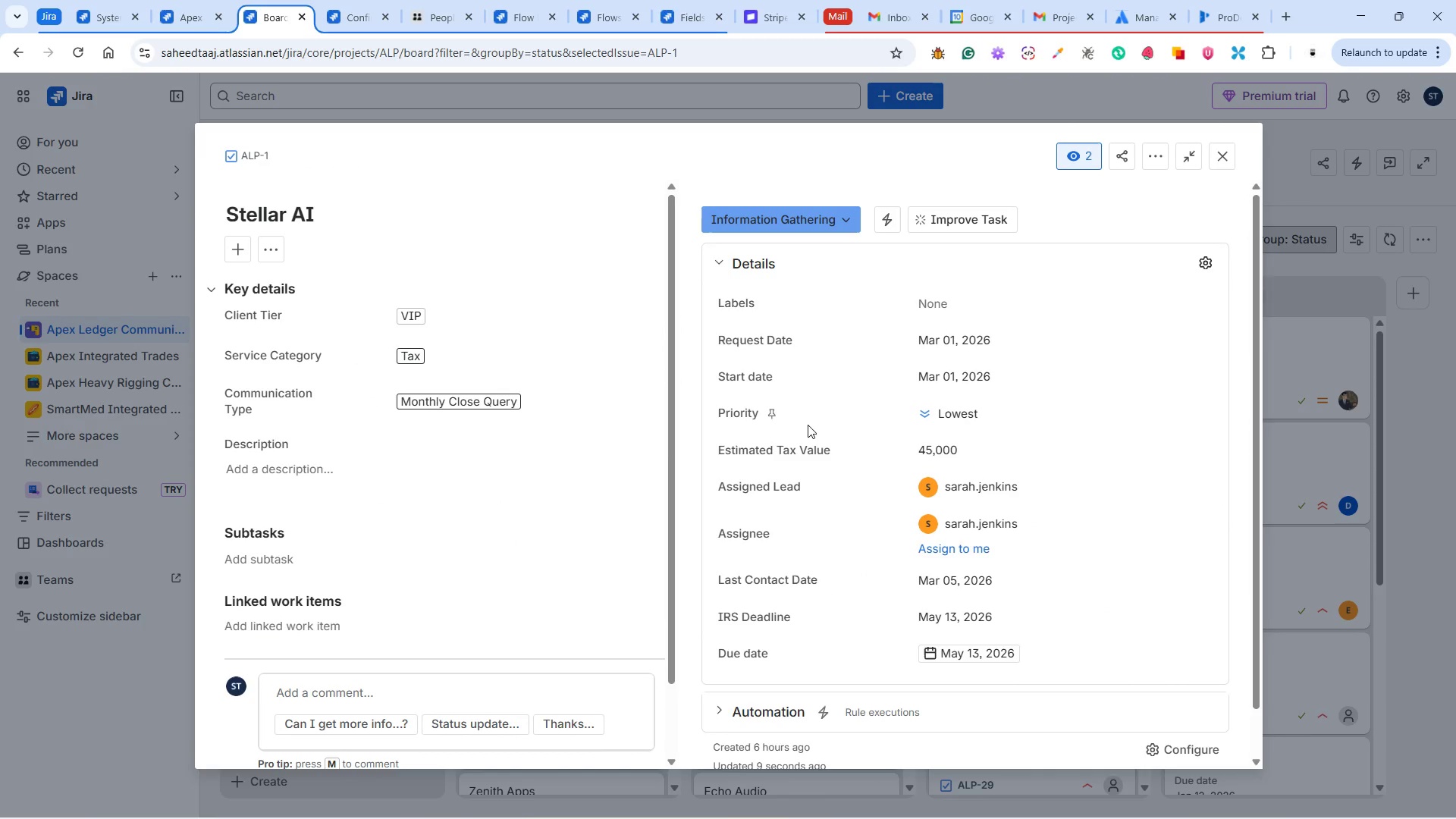 
scroll: coordinate [549, 463], scroll_direction: down, amount: 7.0
 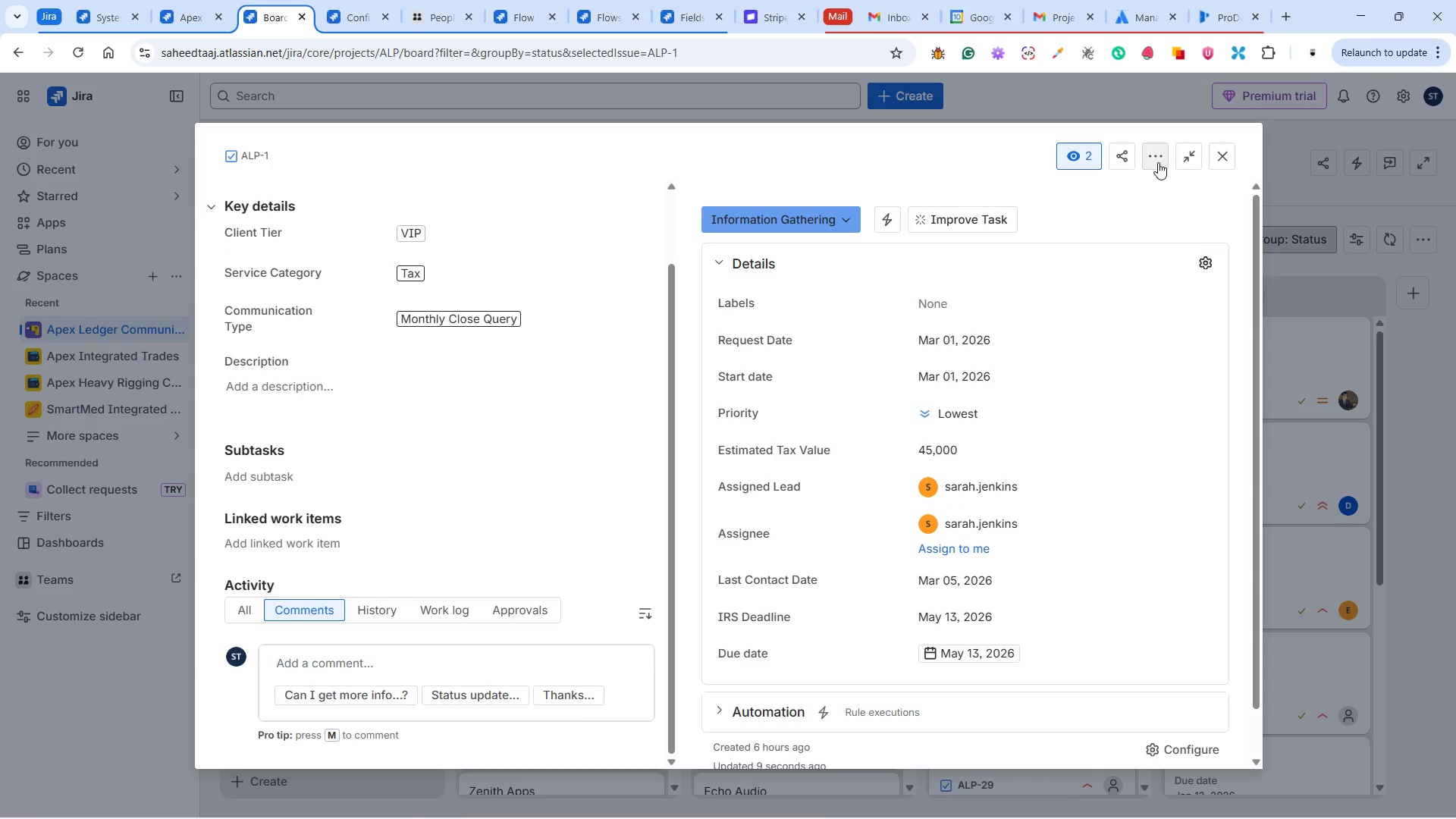 
wait(5.24)
 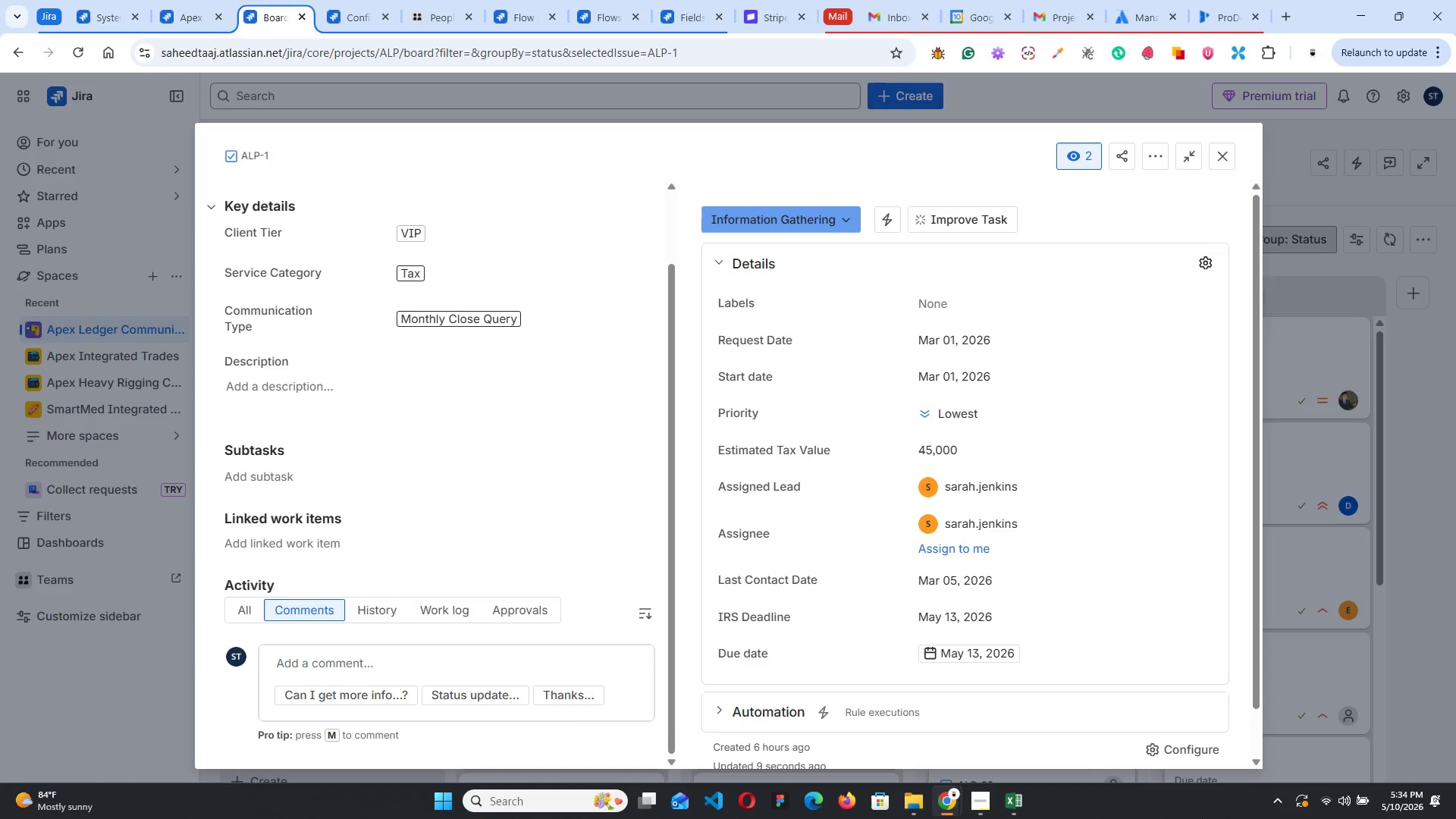 
left_click([691, 19])
 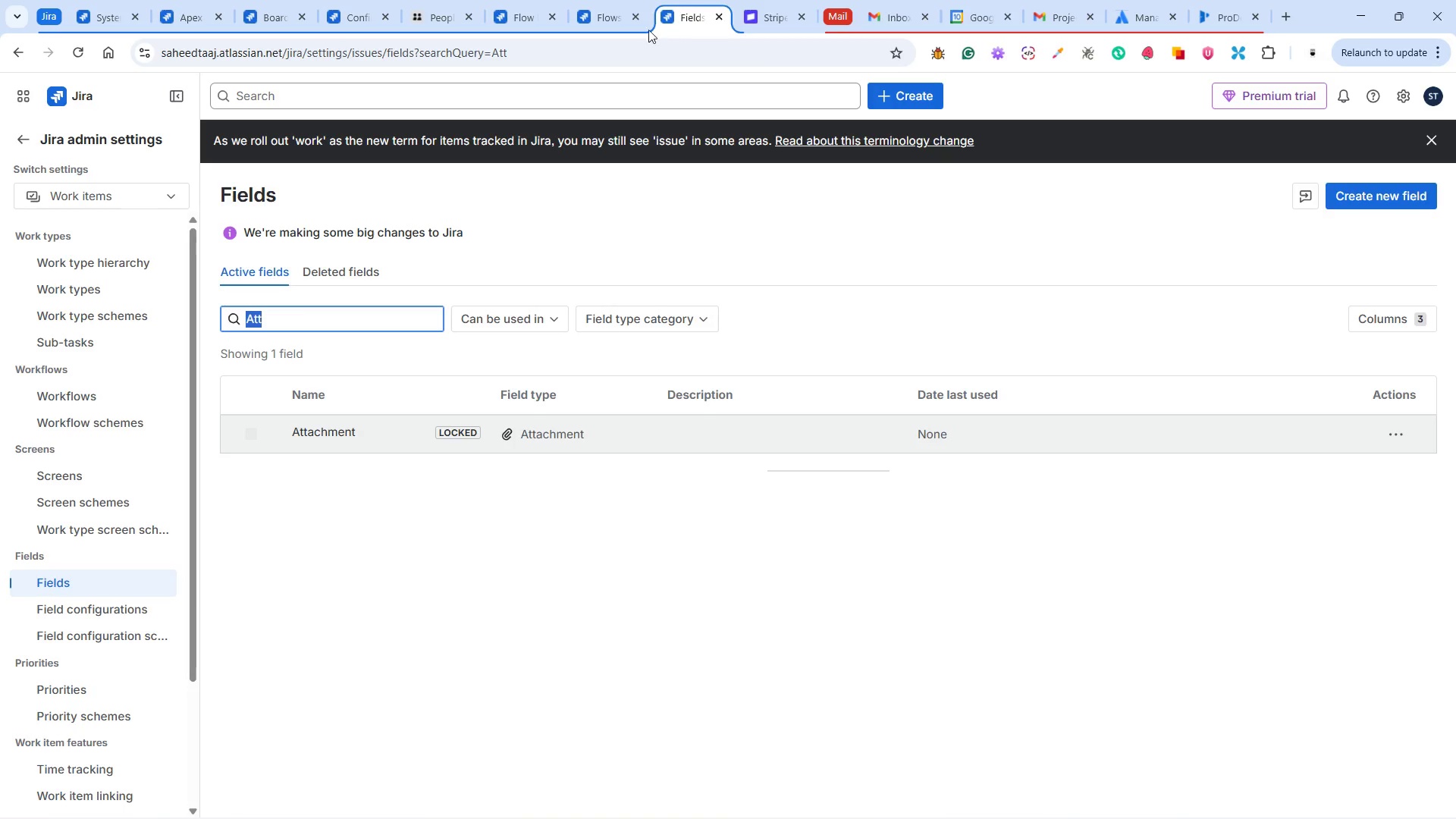 
left_click([605, 14])
 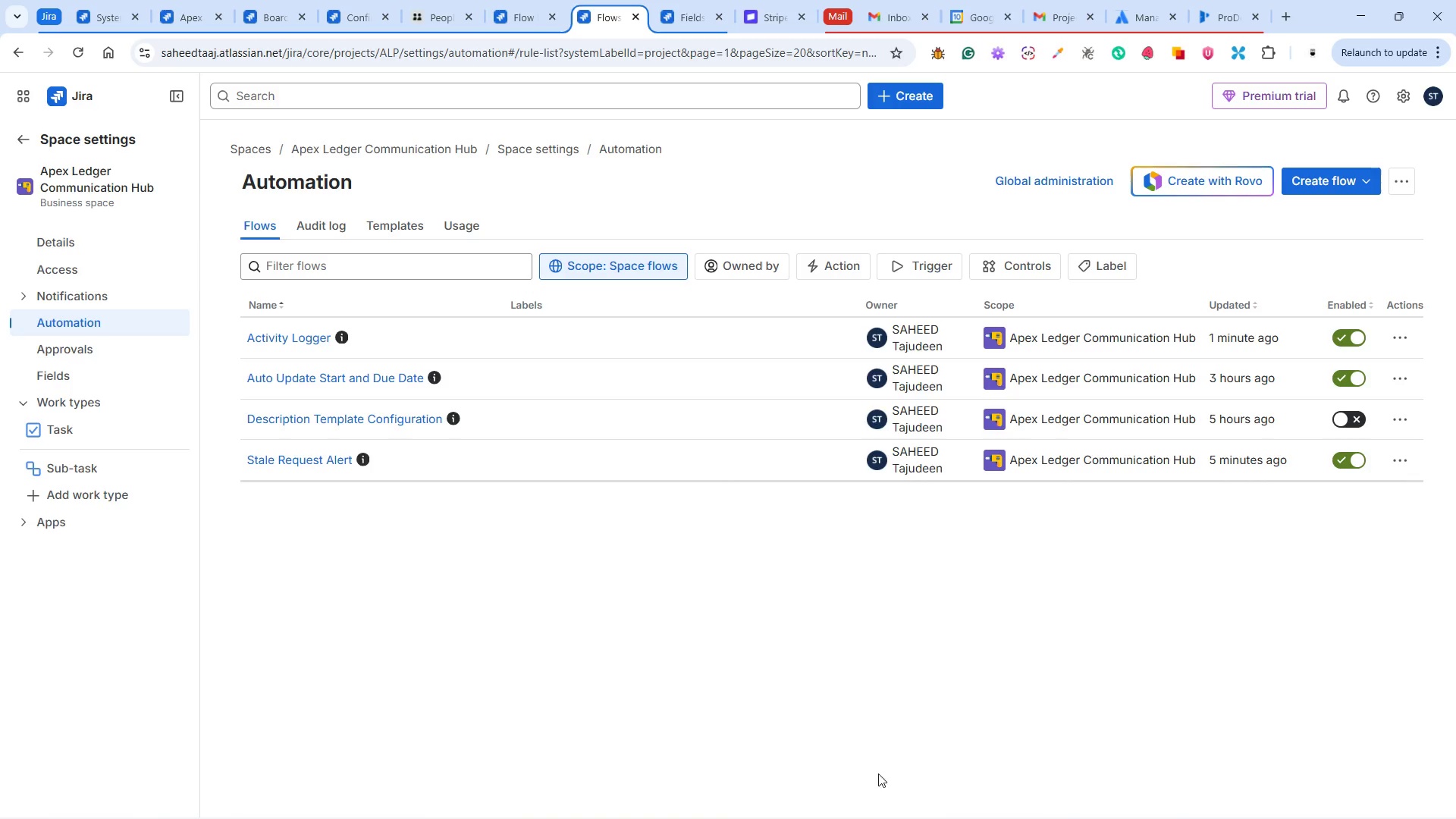 
wait(8.02)
 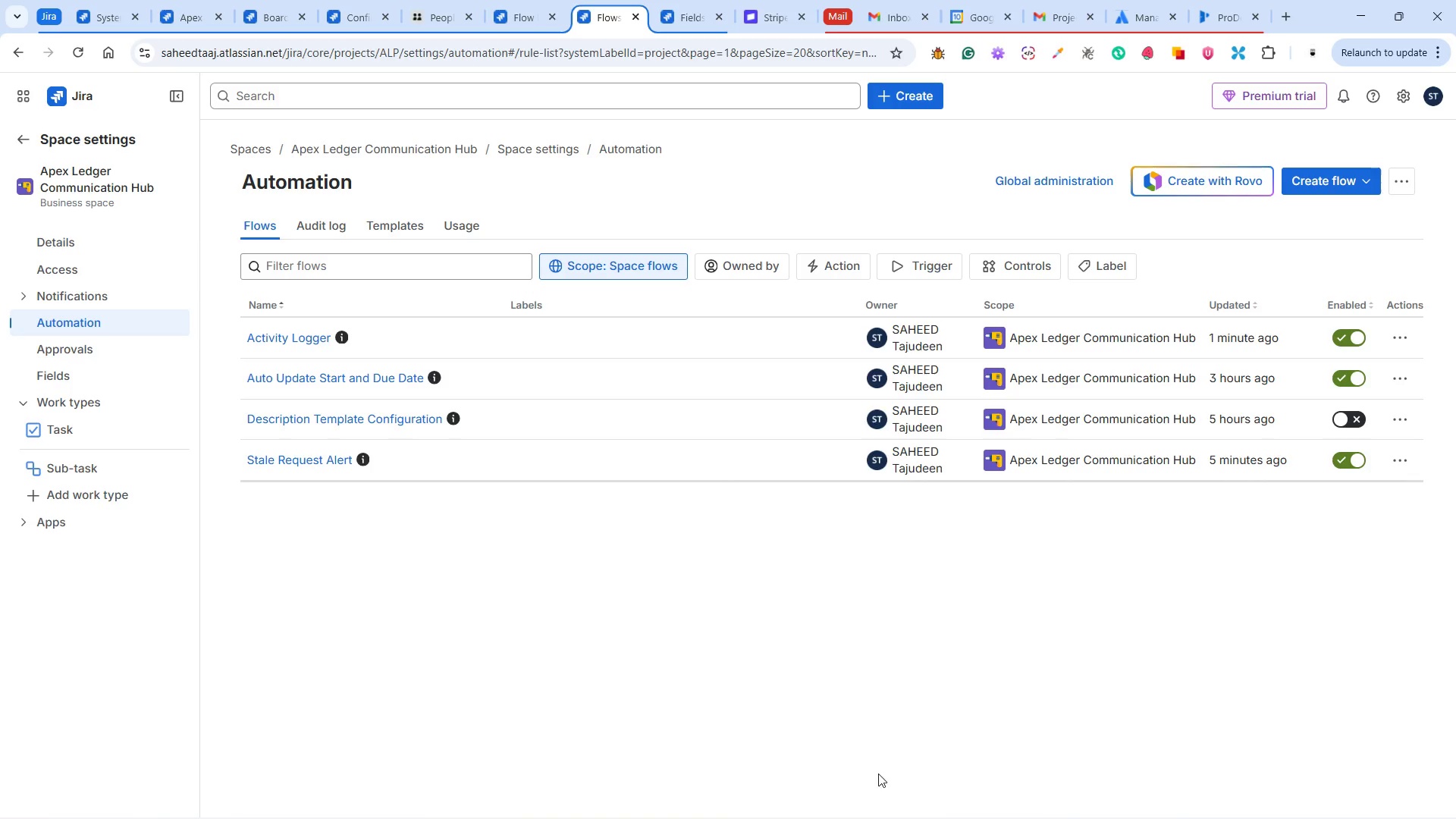 
left_click([980, 807])
 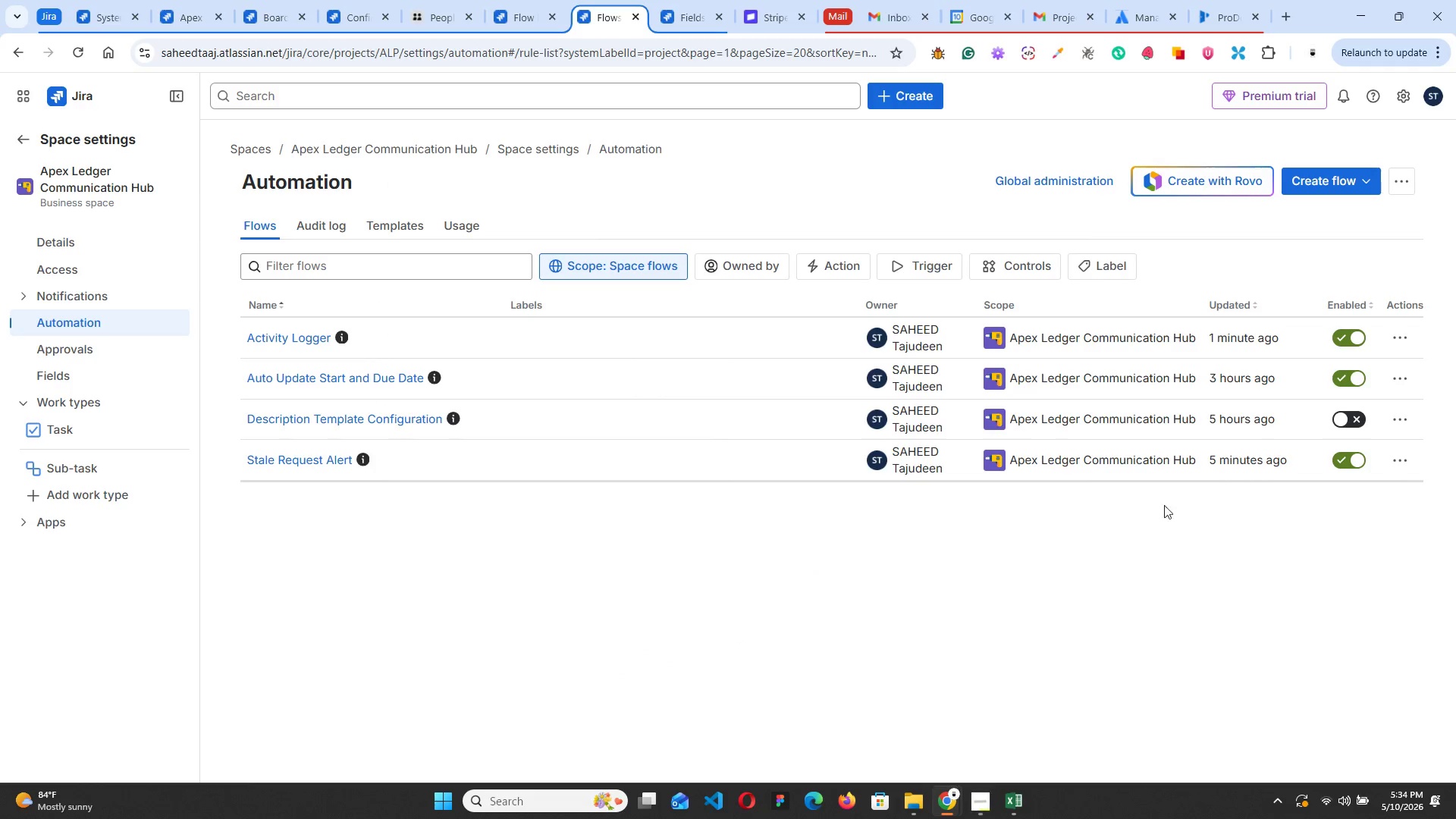 
left_click([1329, 184])
 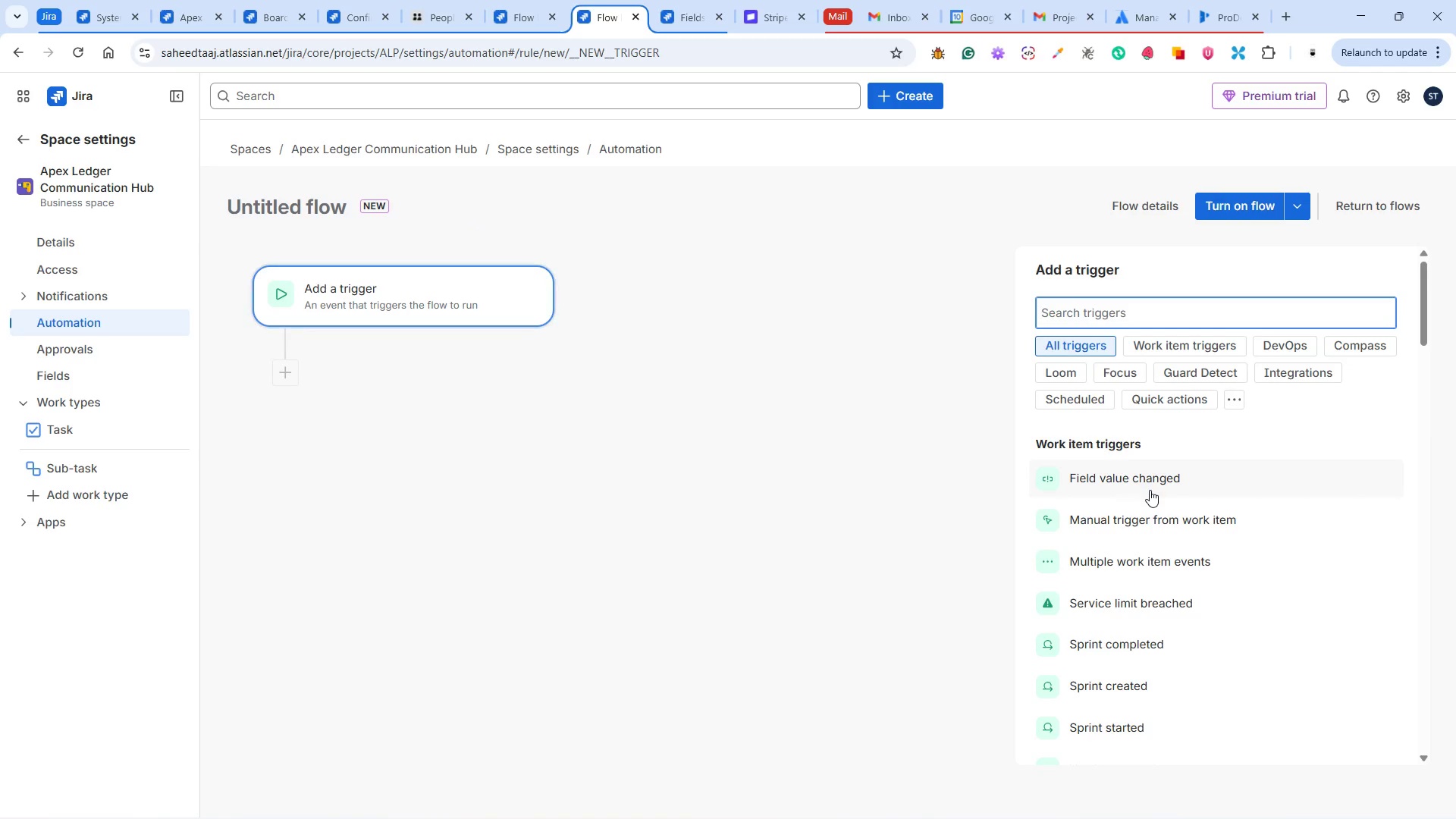 
wait(7.17)
 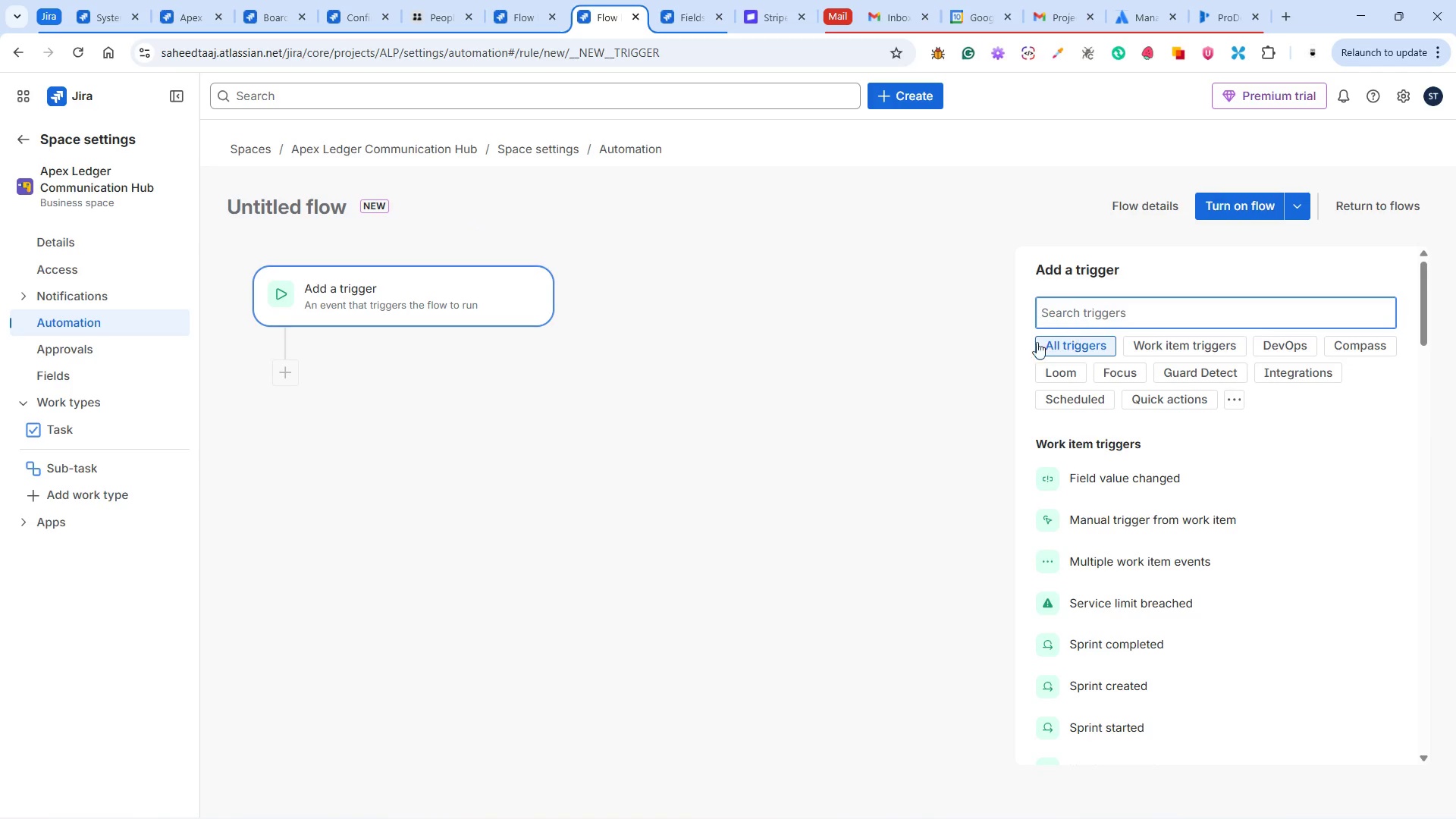 
scroll: coordinate [1160, 696], scroll_direction: down, amount: 8.0
 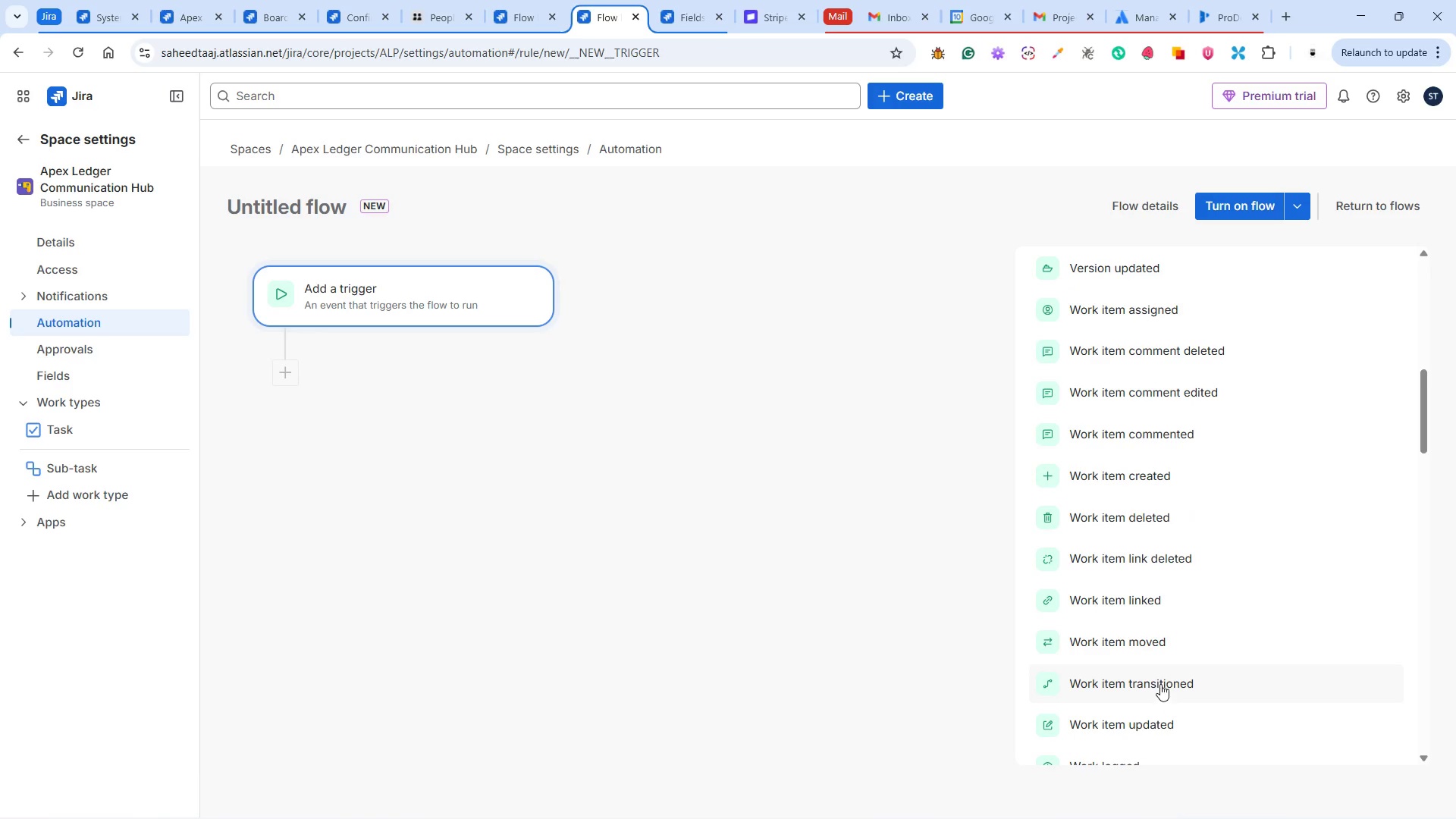 
left_click([1159, 682])
 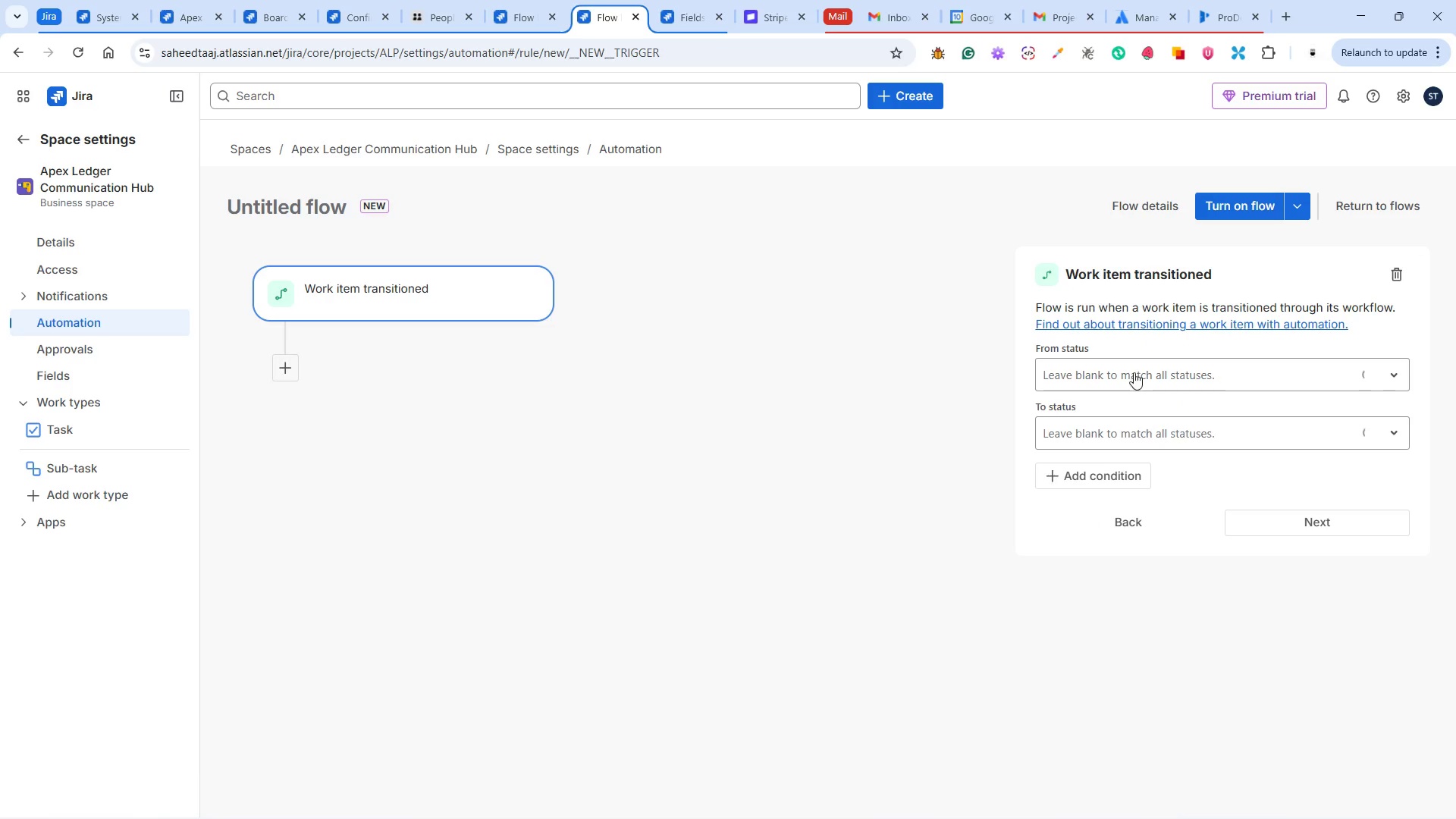 
left_click([1120, 361])
 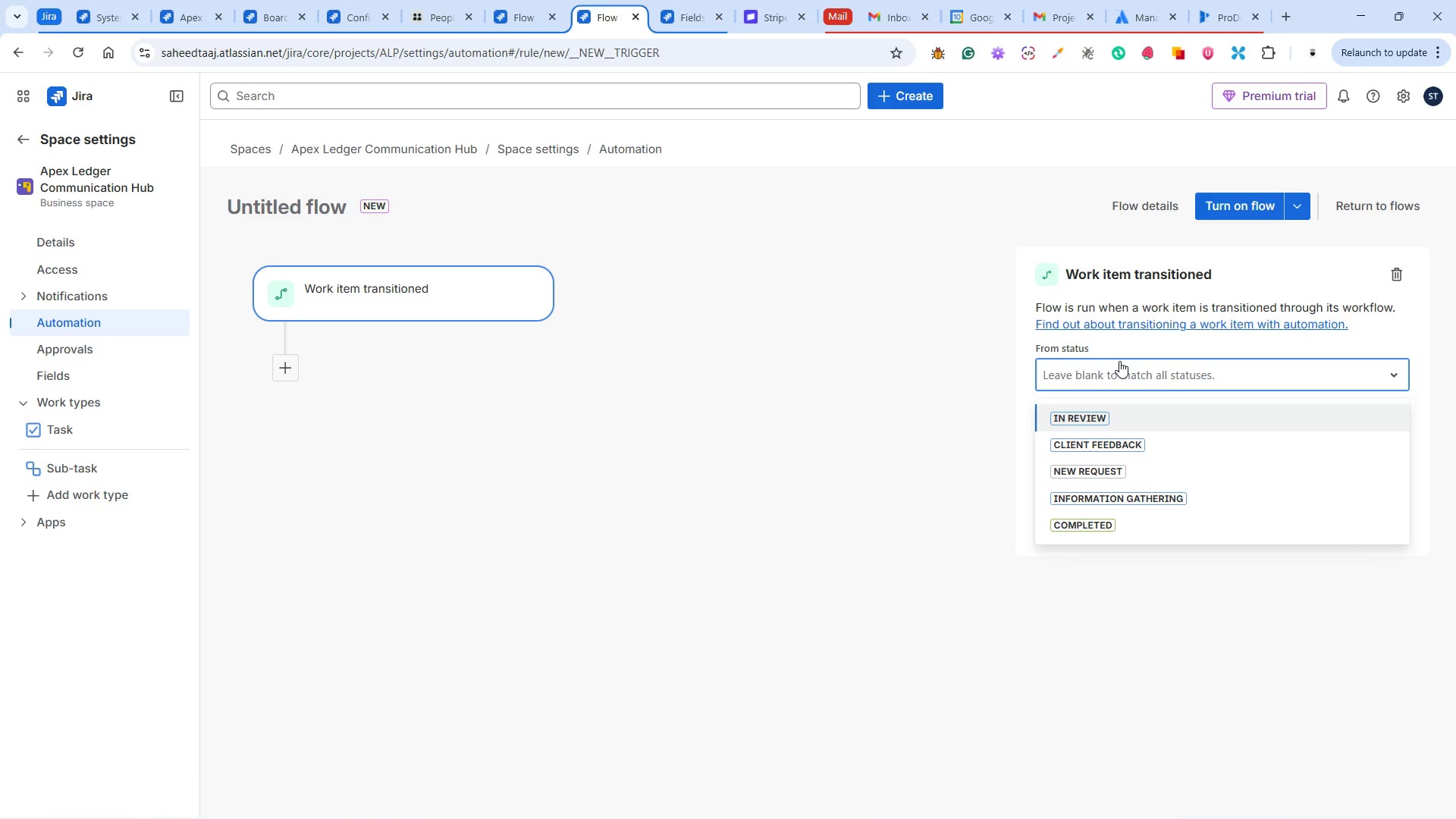 
wait(13.16)
 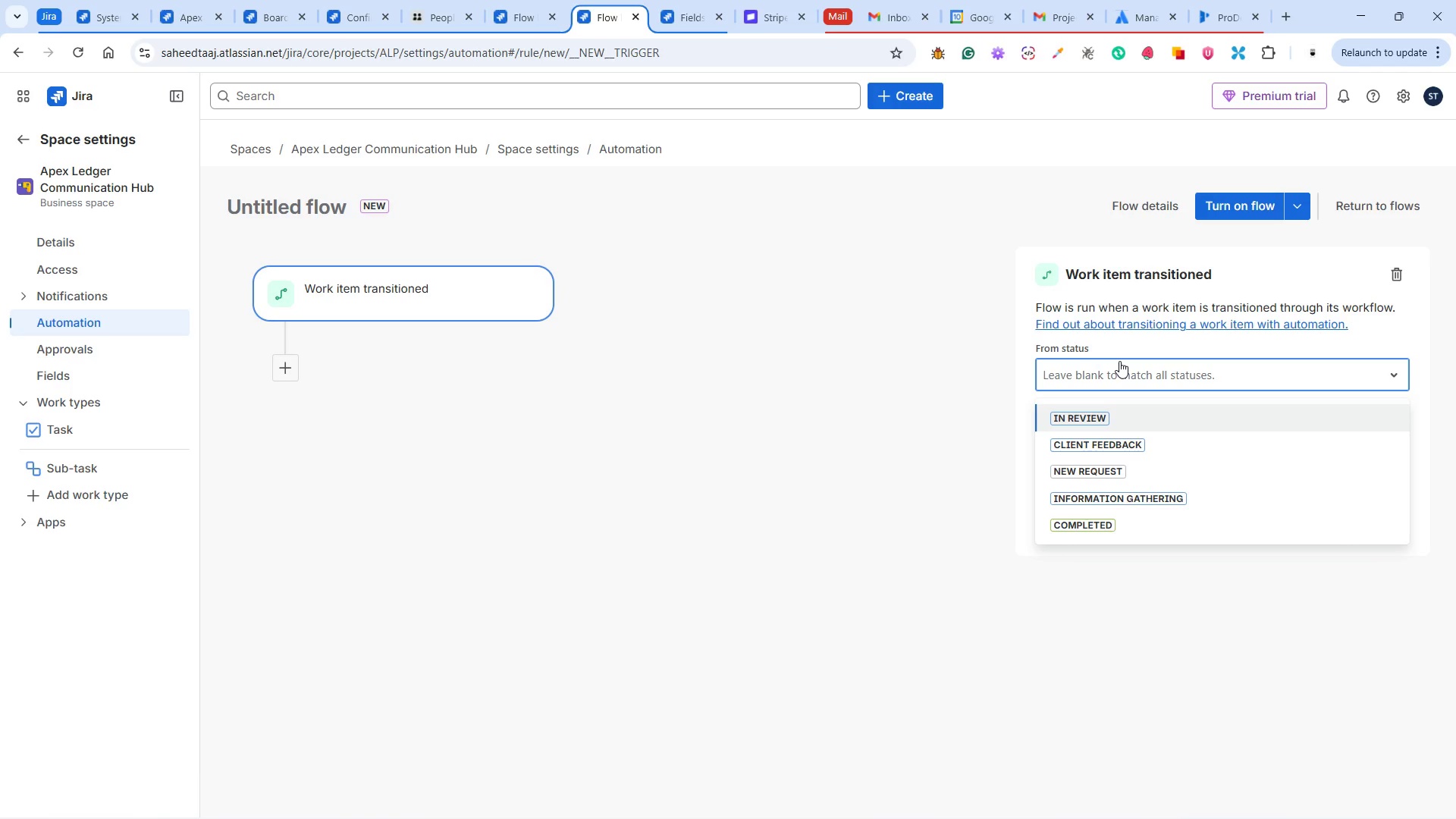 
left_click([272, 14])
 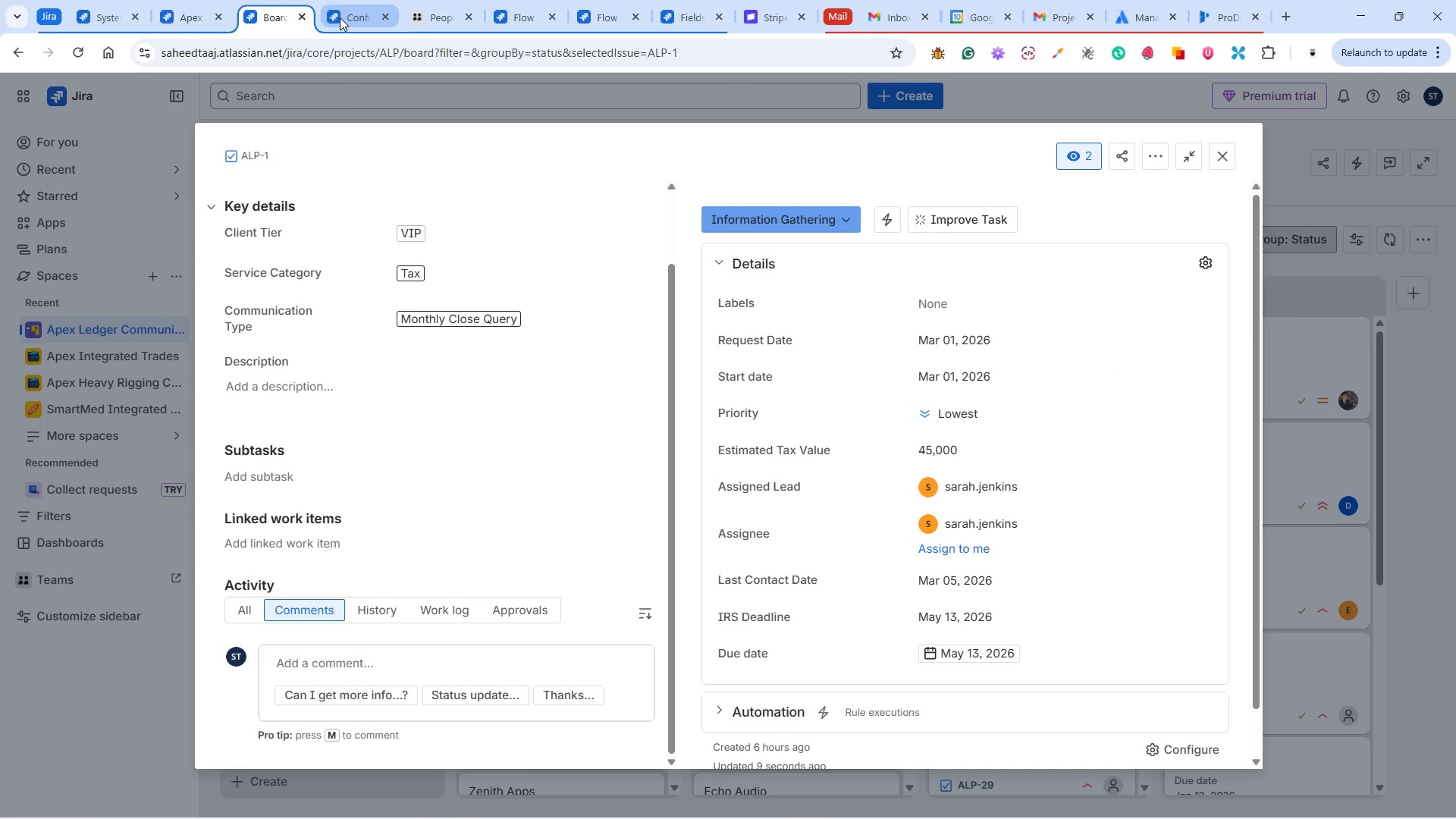 
left_click([350, 17])
 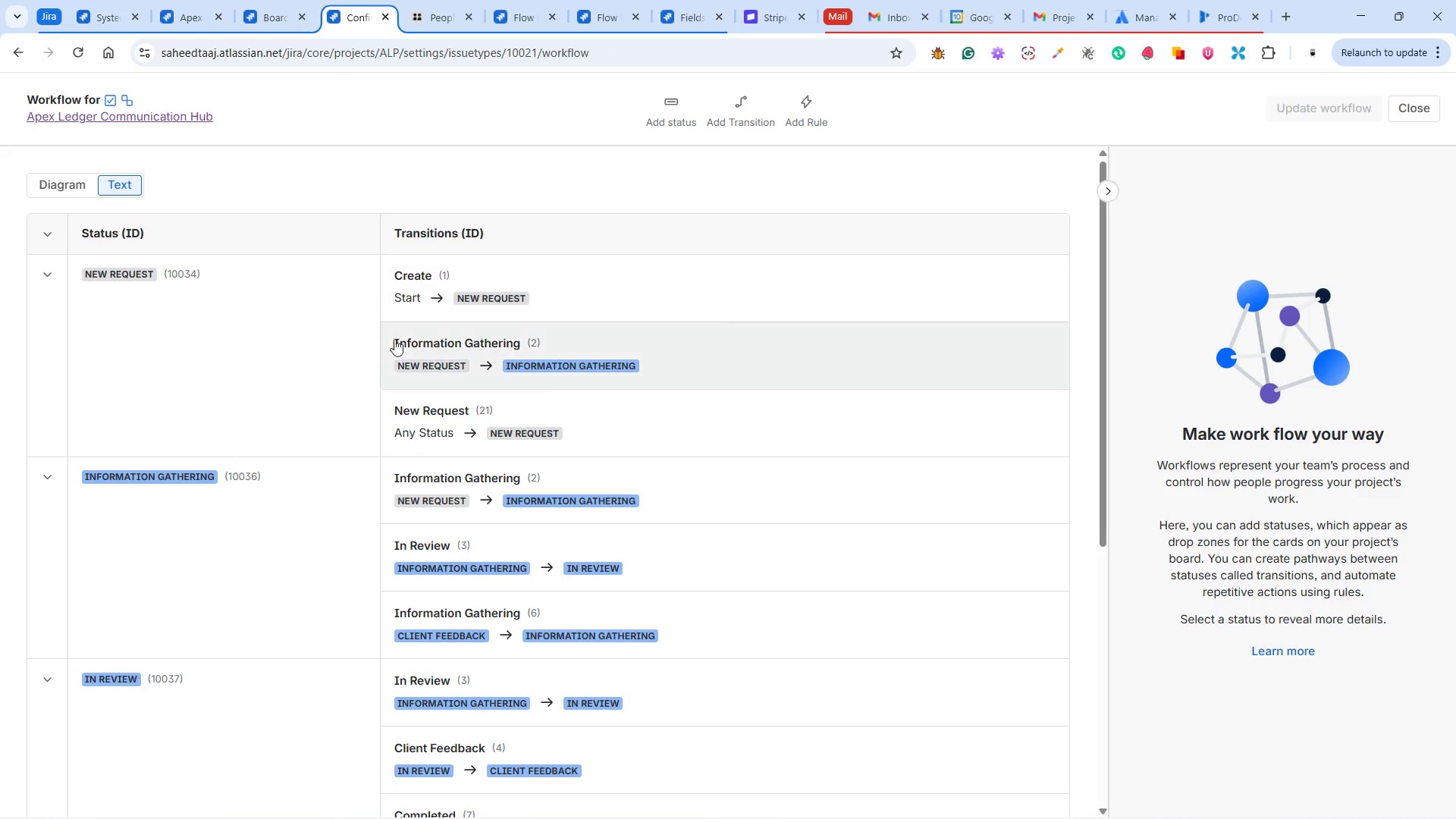 
scroll: coordinate [431, 403], scroll_direction: down, amount: 2.0
 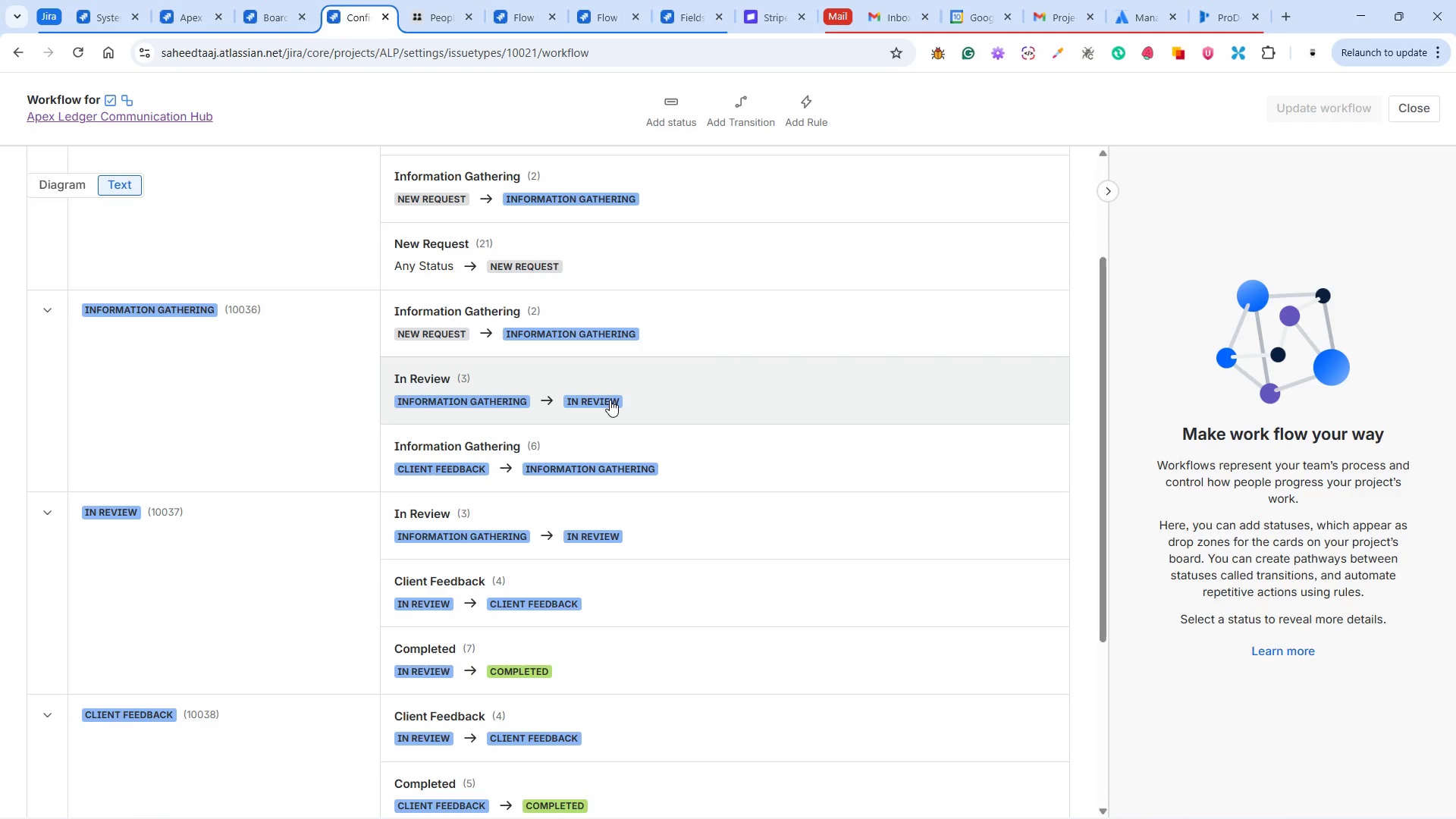 
wait(17.91)
 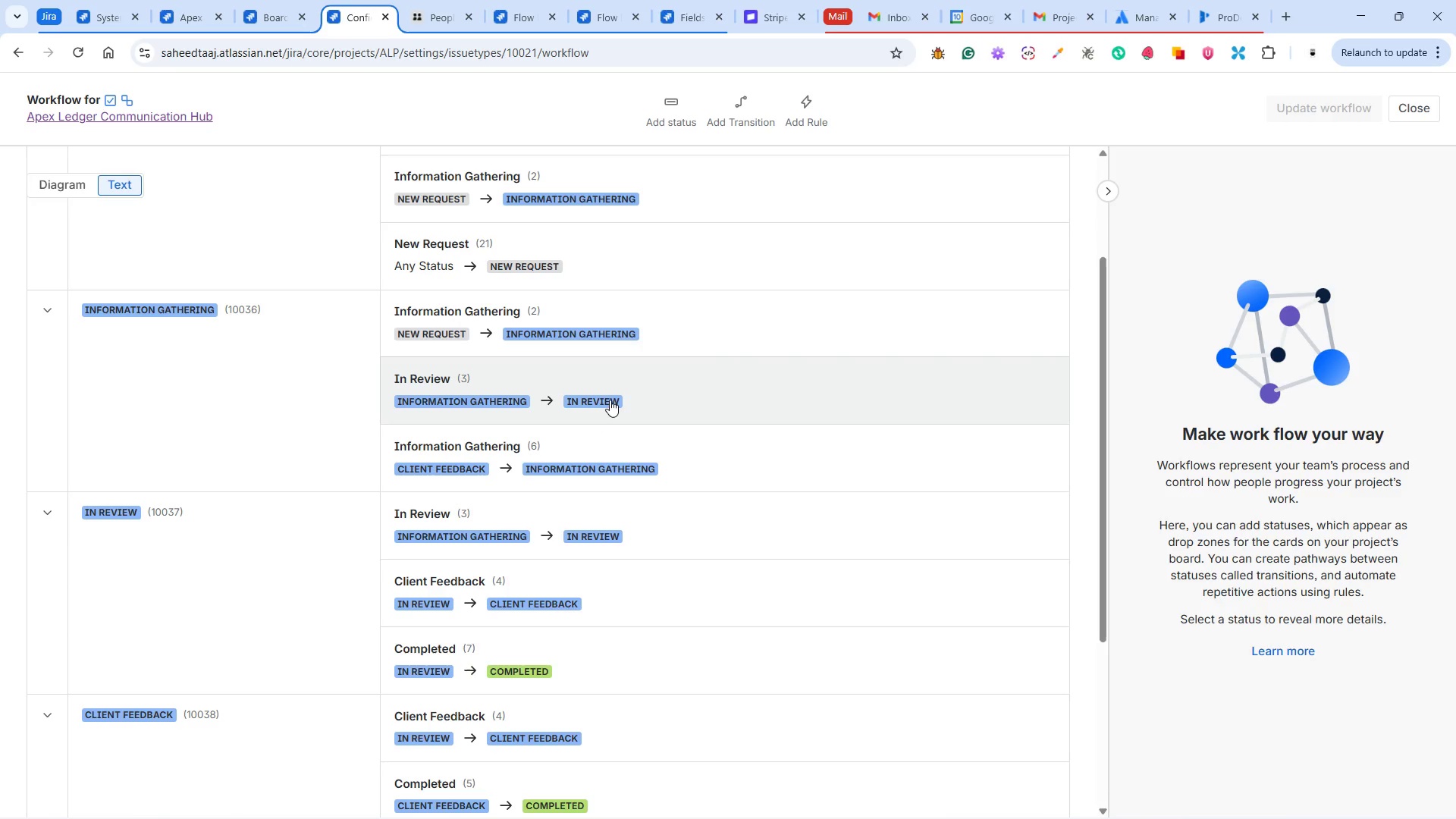 
scroll: coordinate [596, 602], scroll_direction: down, amount: 1.0
 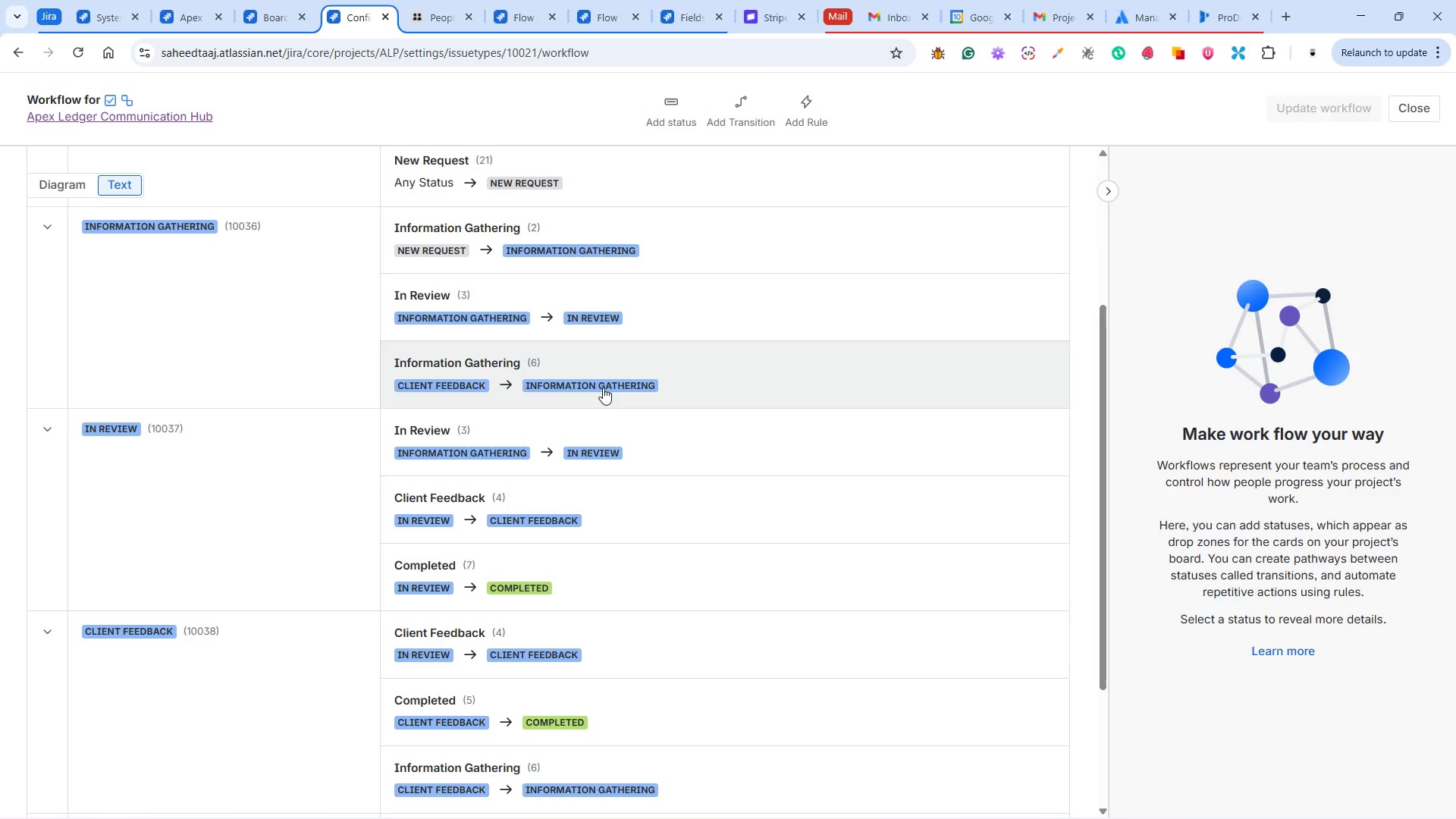 
wait(10.9)
 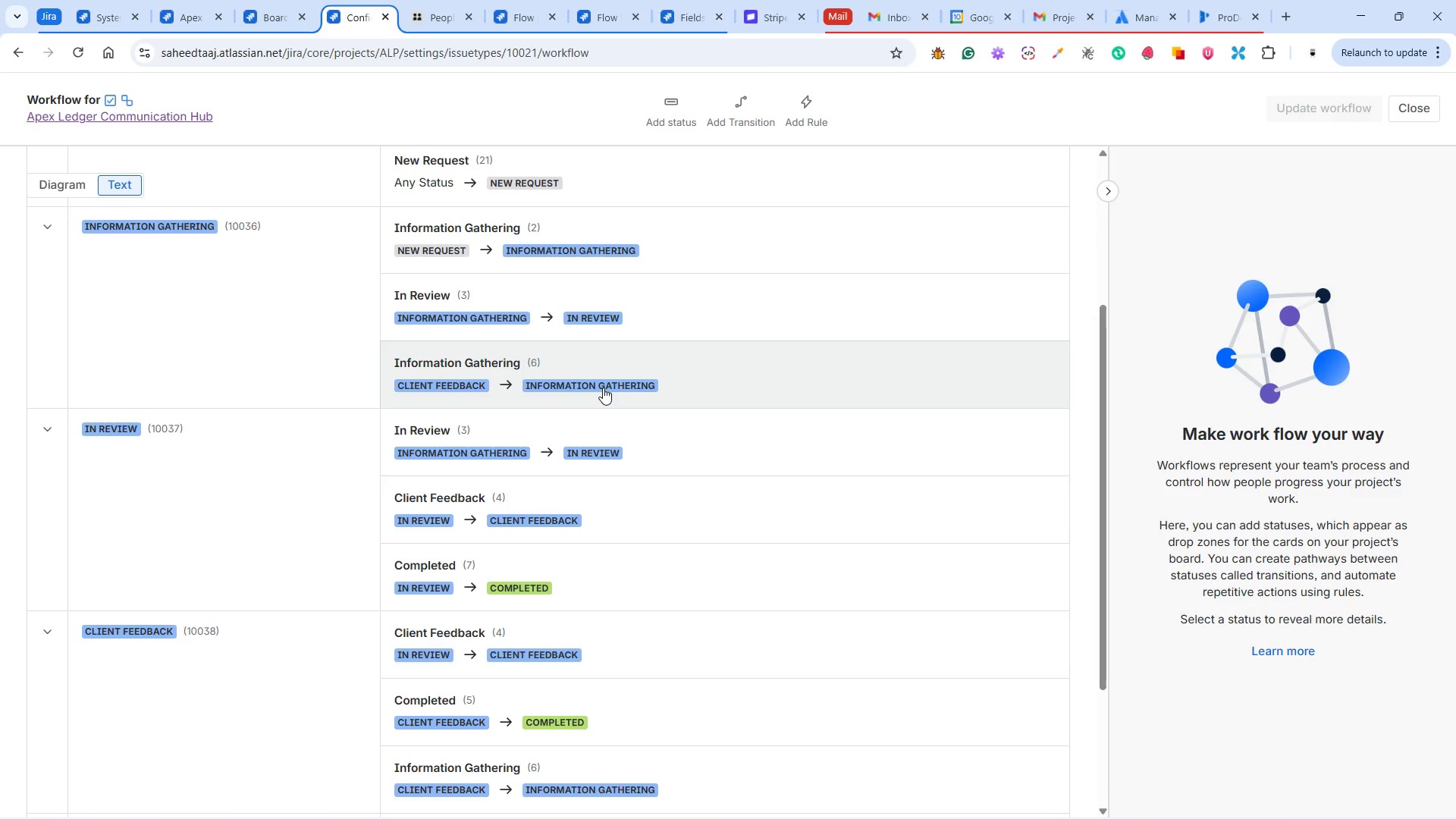 
scroll: coordinate [584, 529], scroll_direction: down, amount: 1.0
 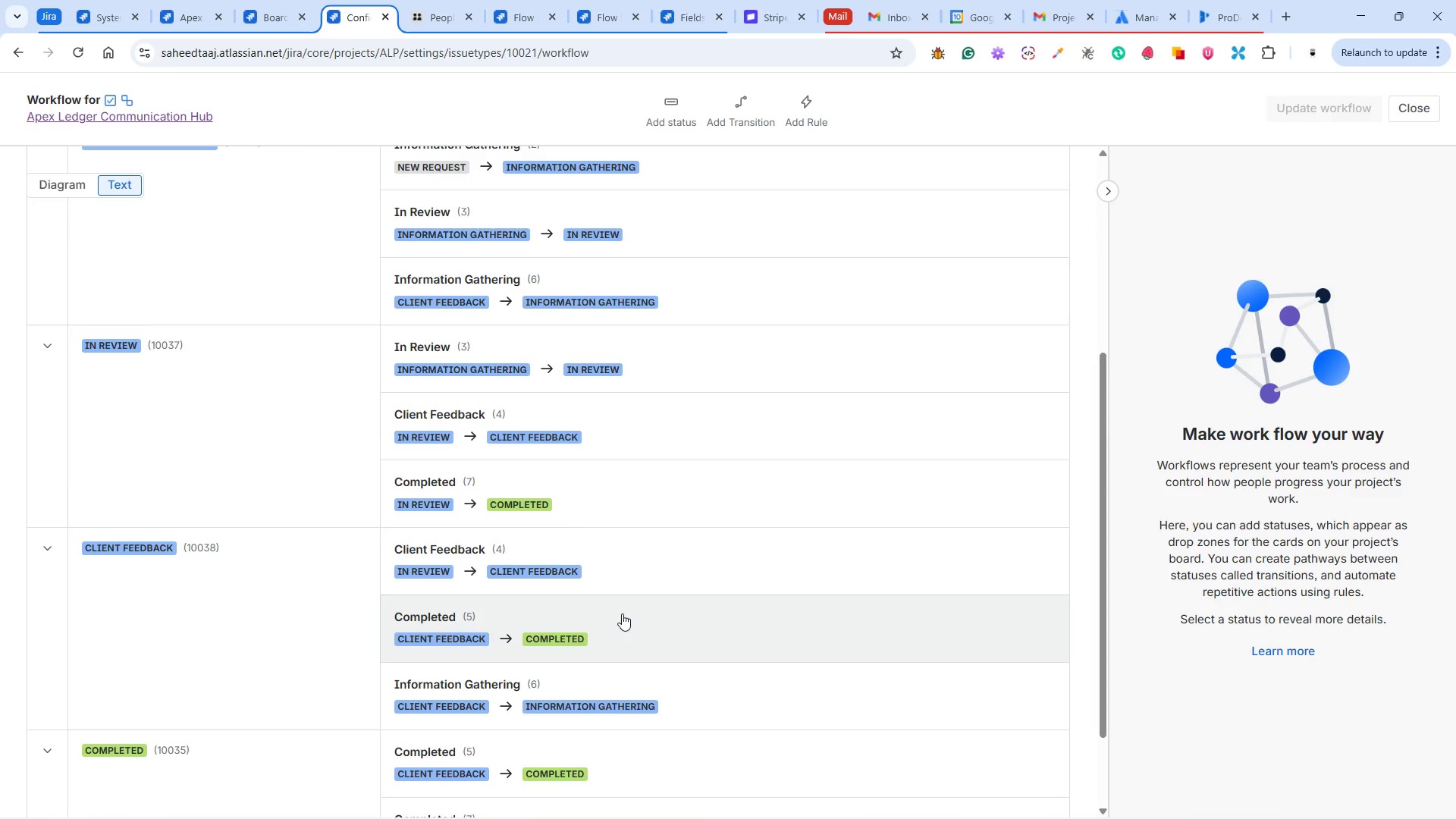 
wait(34.62)
 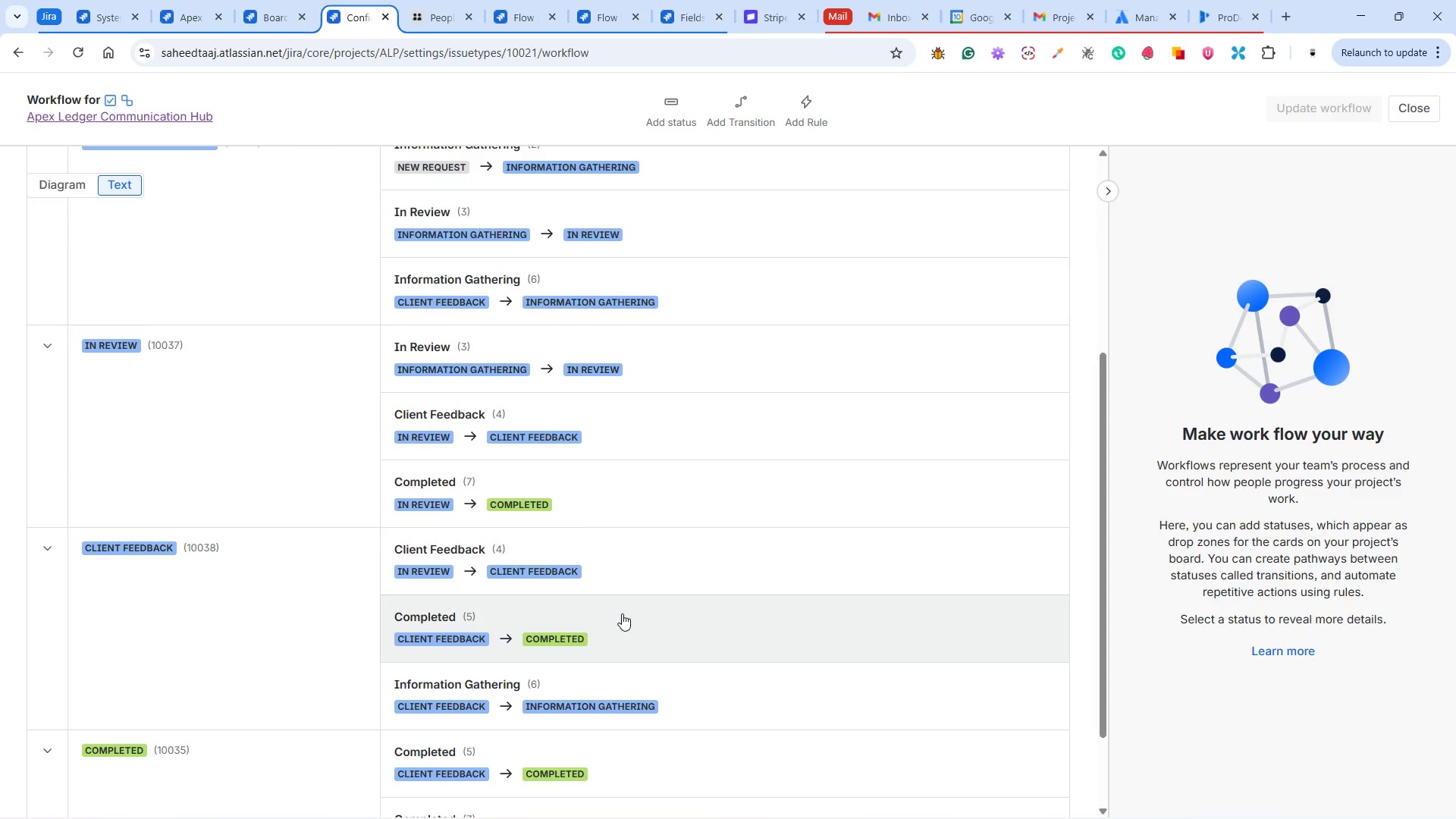 
left_click([259, 27])
 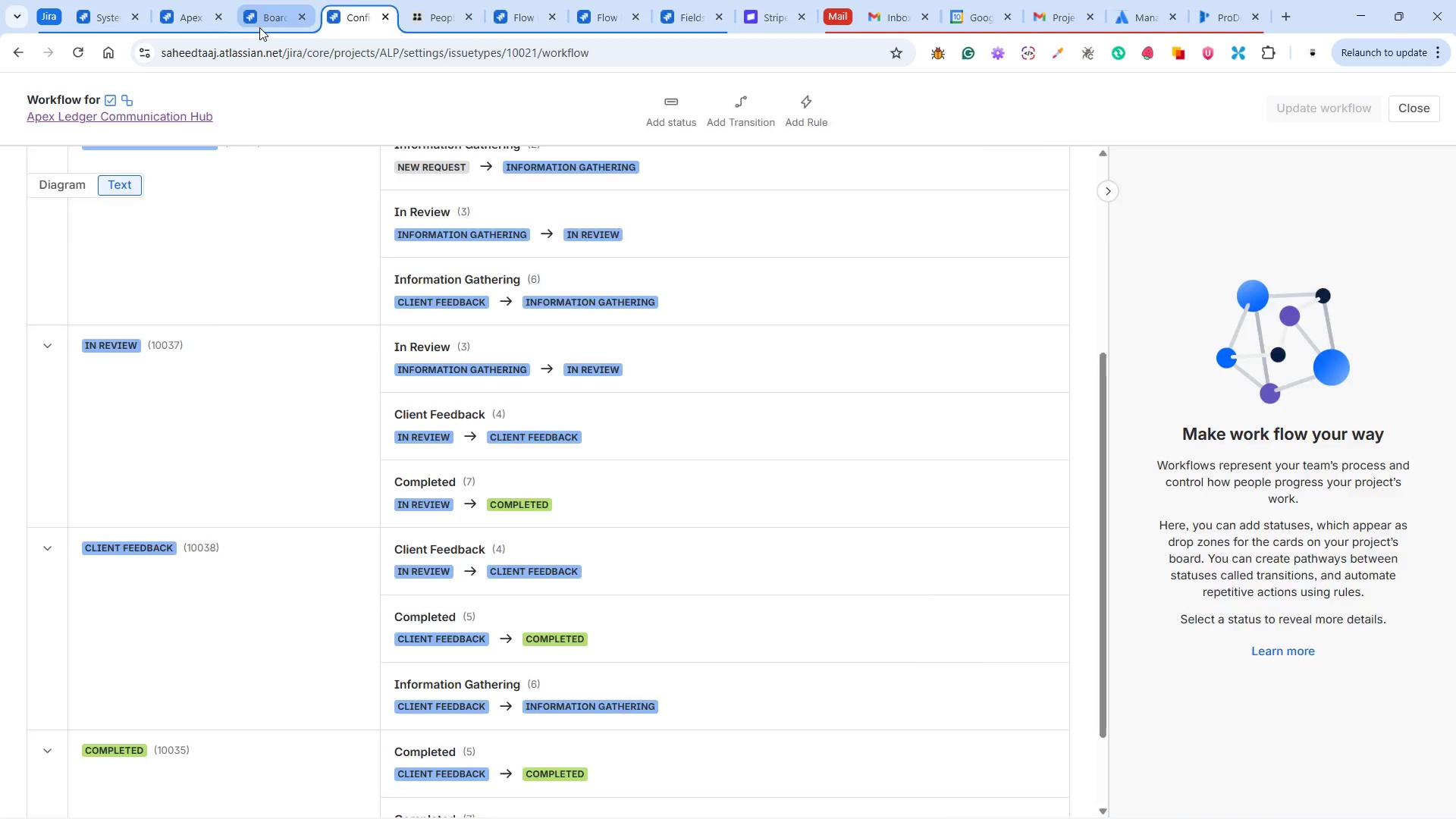 
mouse_move([276, 27])
 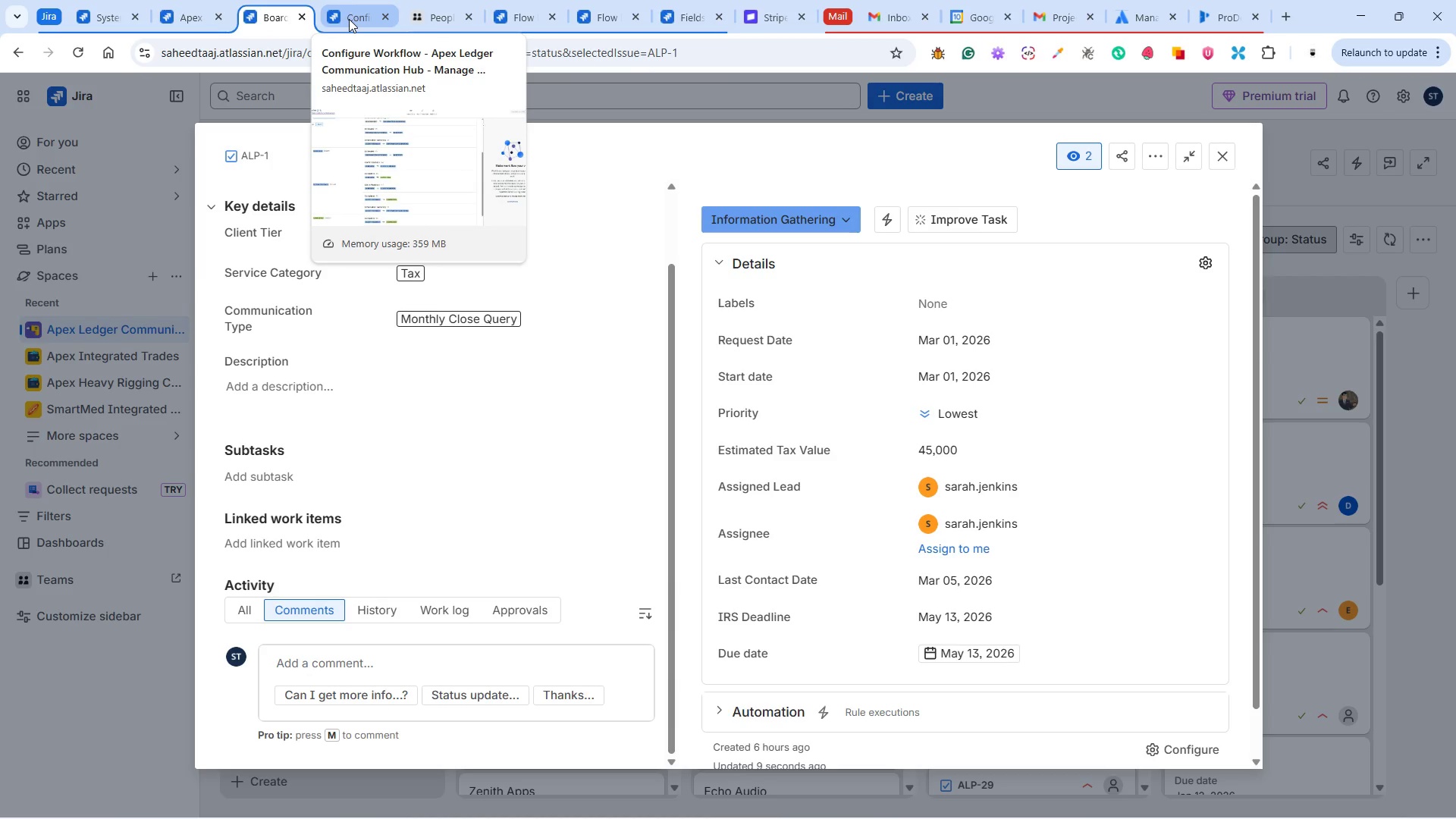 
left_click([349, 19])
 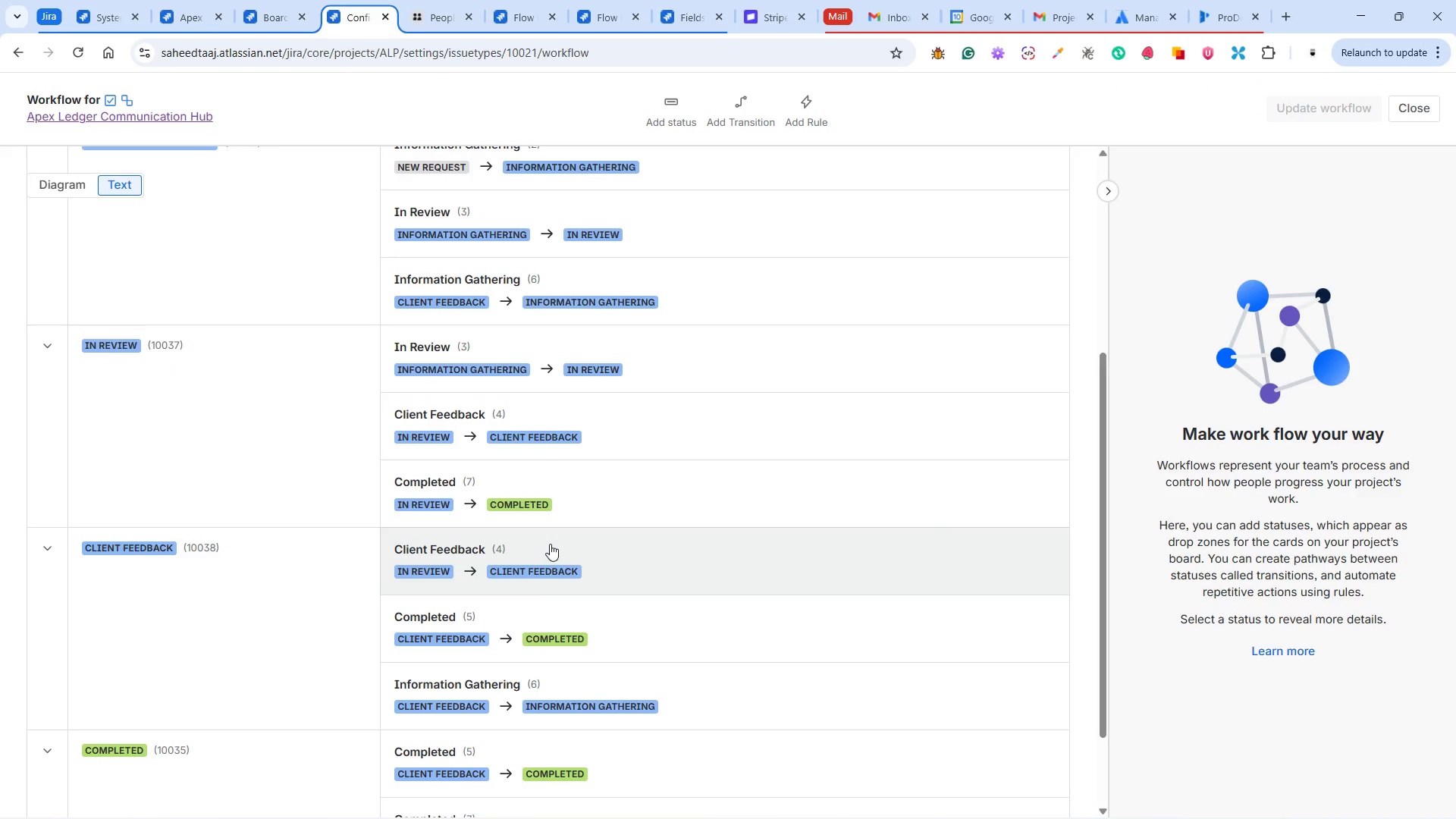 
wait(11.24)
 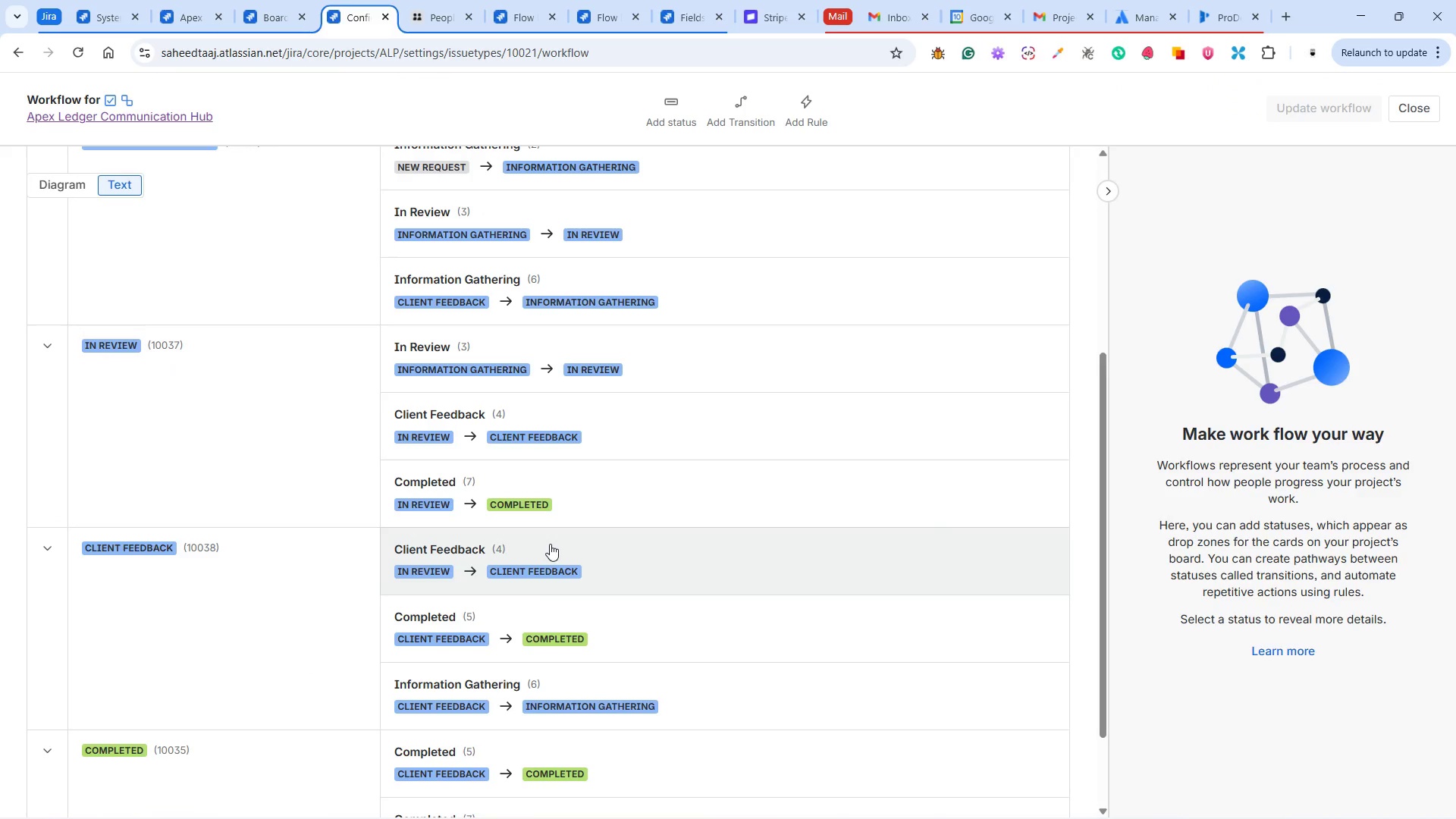 
mouse_move([983, 815])
 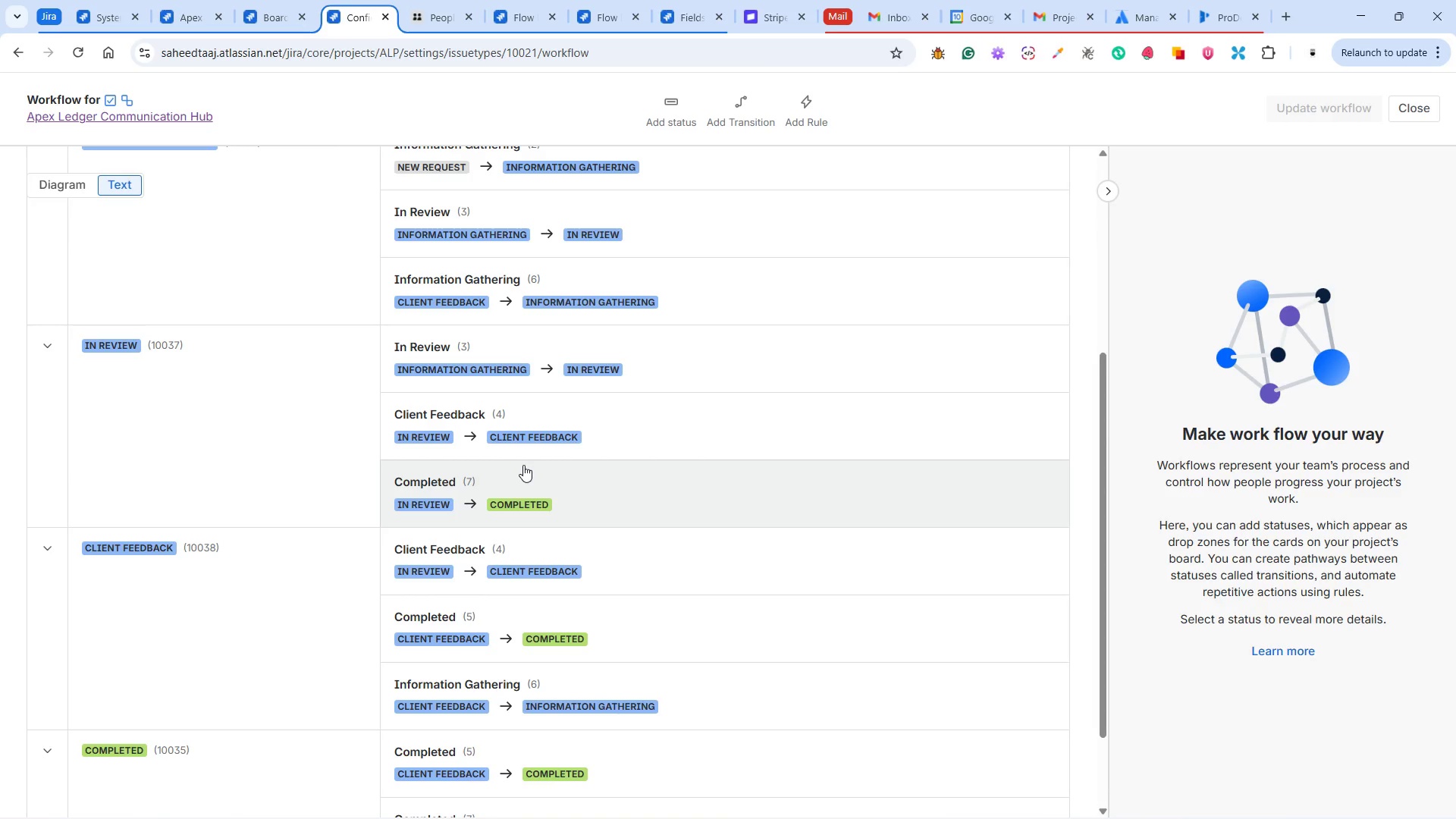 
wait(40.14)
 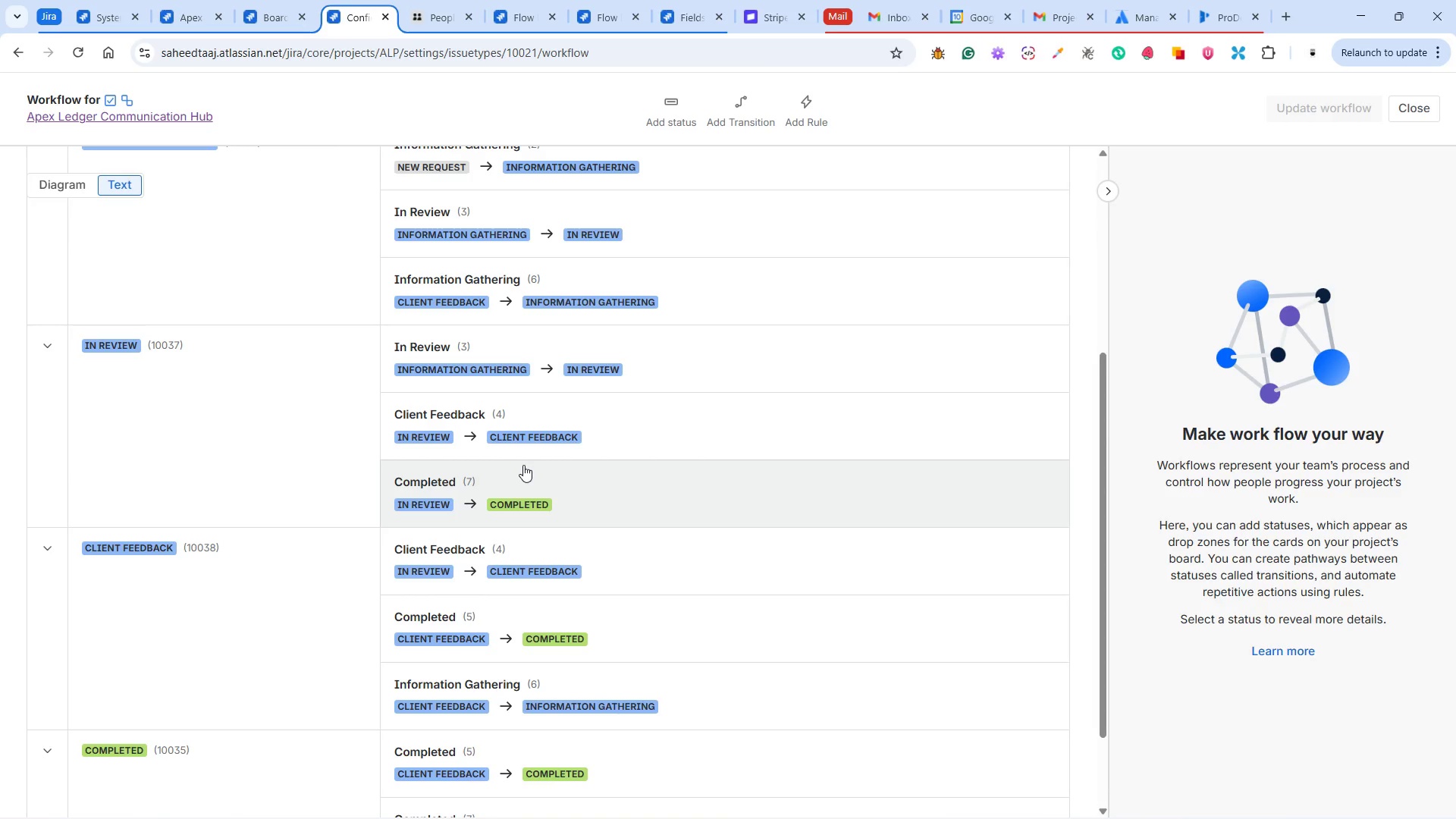 
left_click([675, 20])
 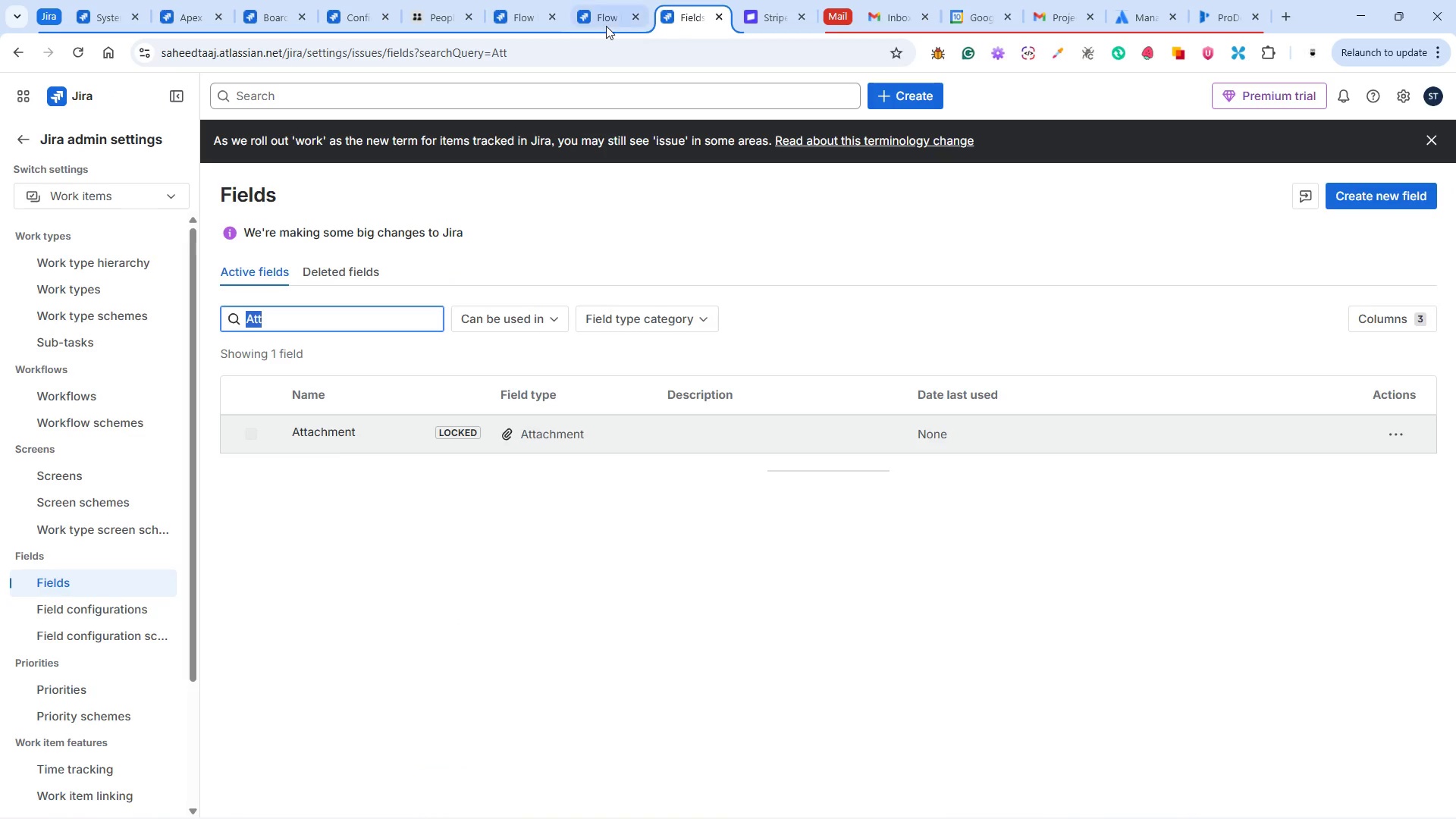 
left_click([589, 16])
 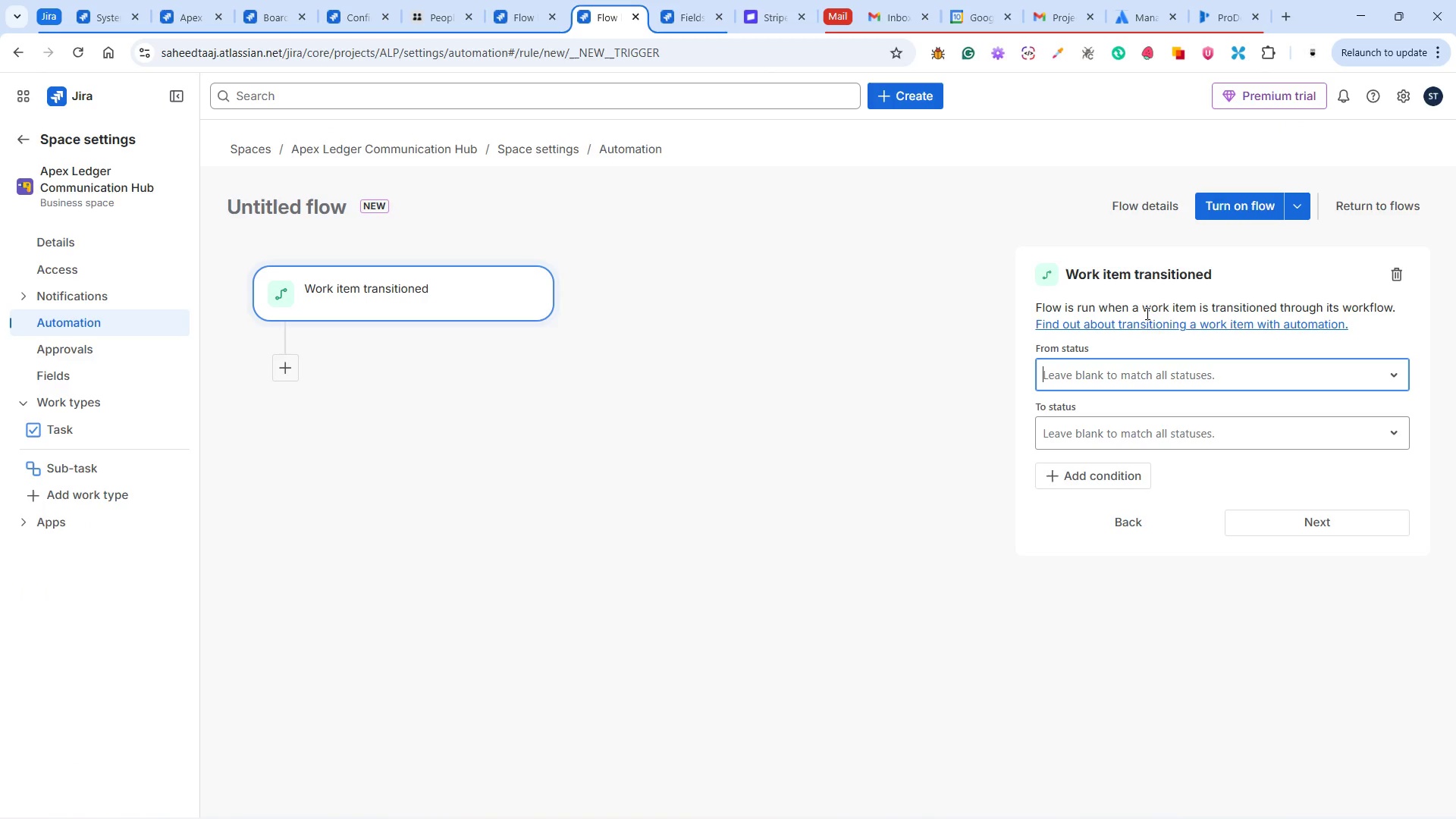 
left_click_drag(start_coordinate=[1100, 384], to_coordinate=[1096, 381])
 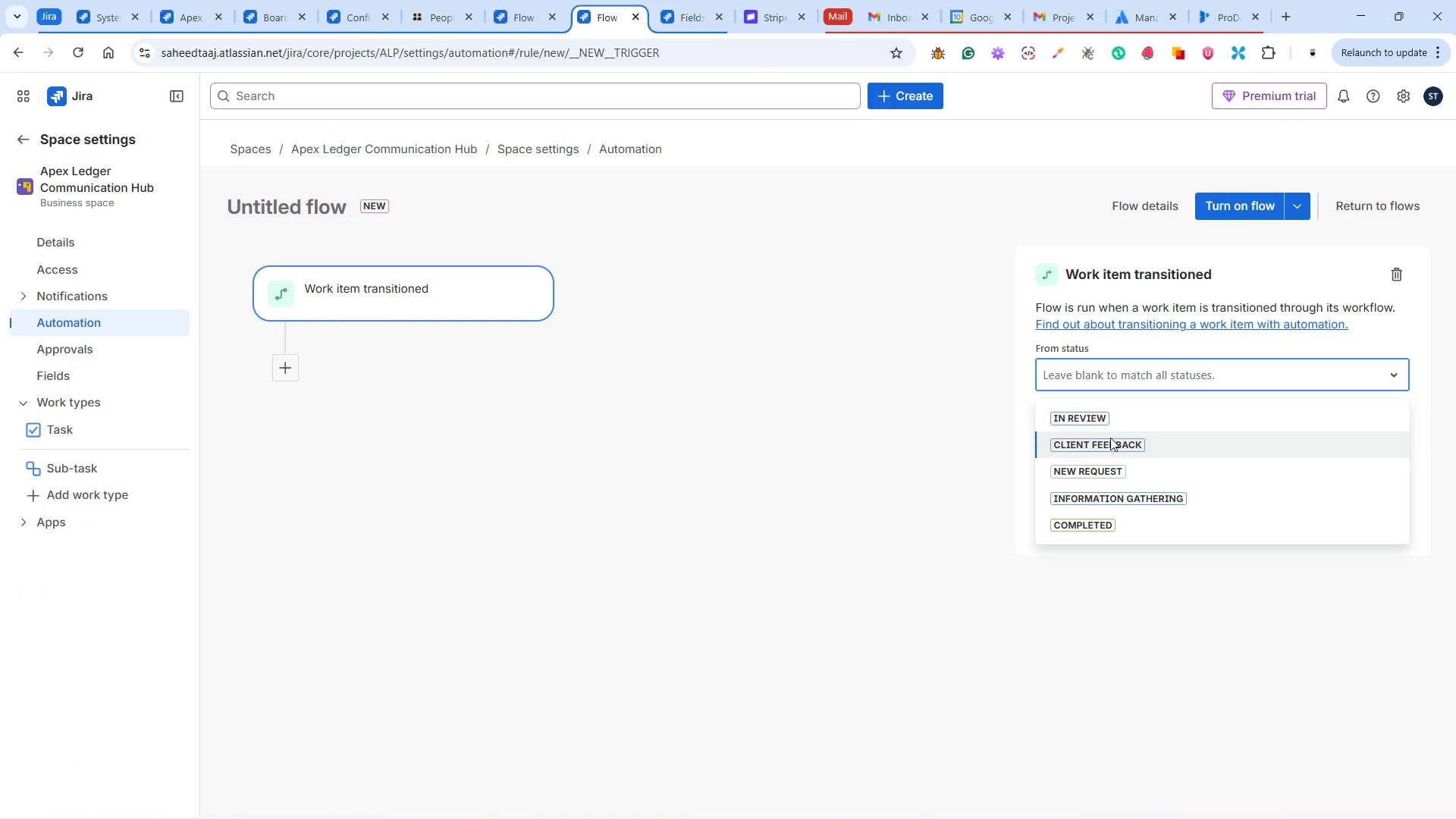 
left_click([1082, 411])
 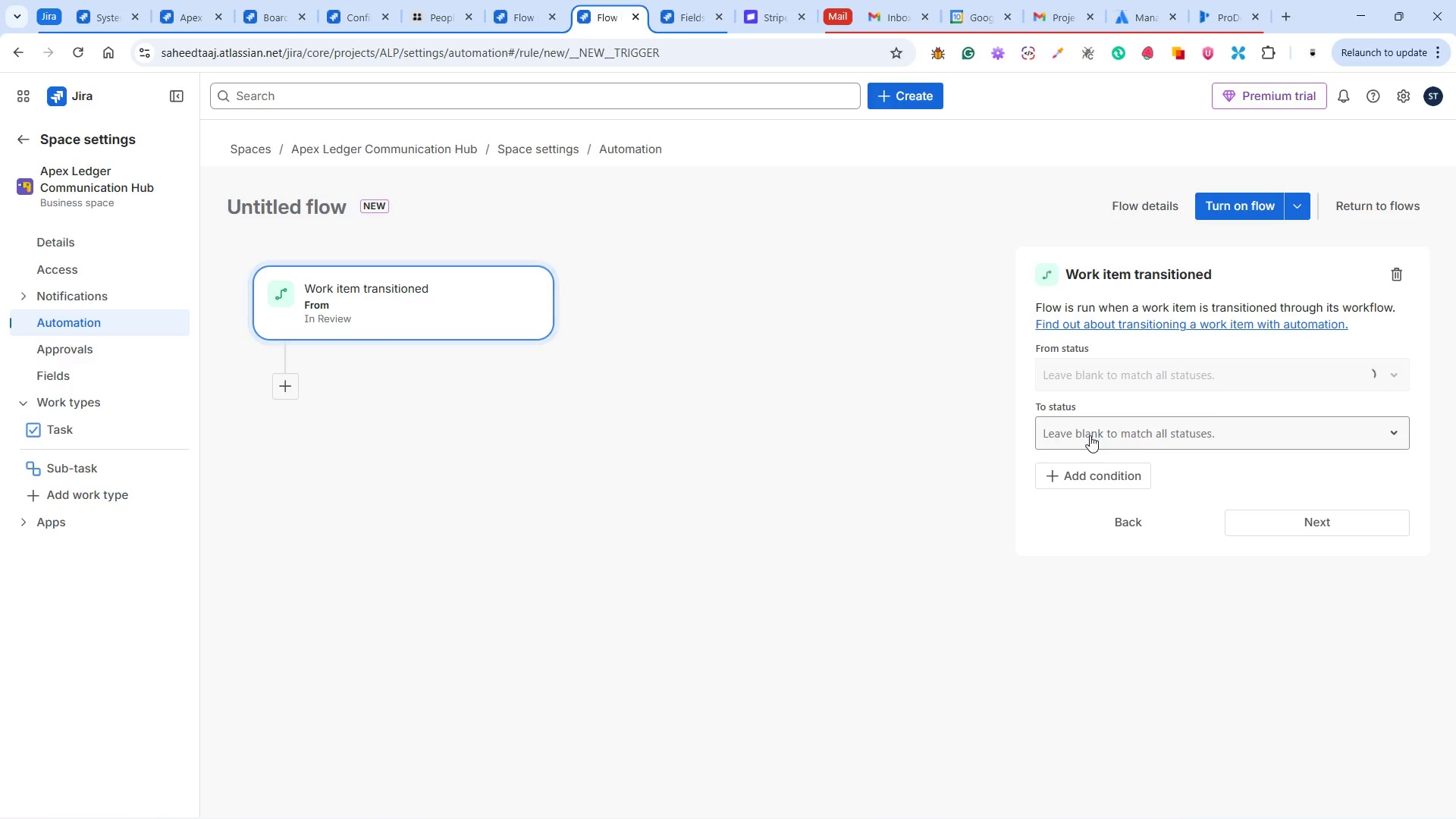 
left_click([1090, 435])
 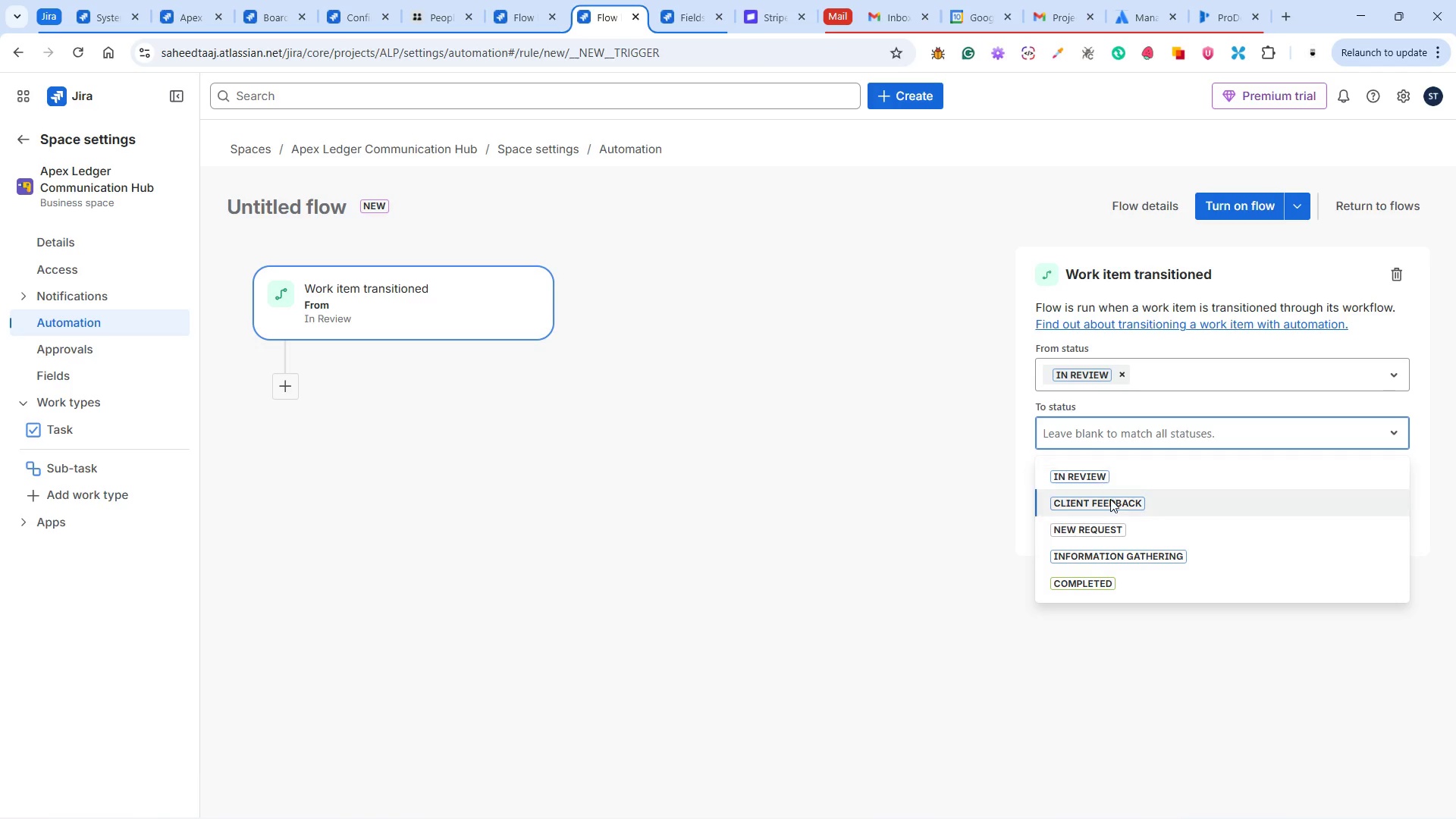 
left_click([1110, 500])
 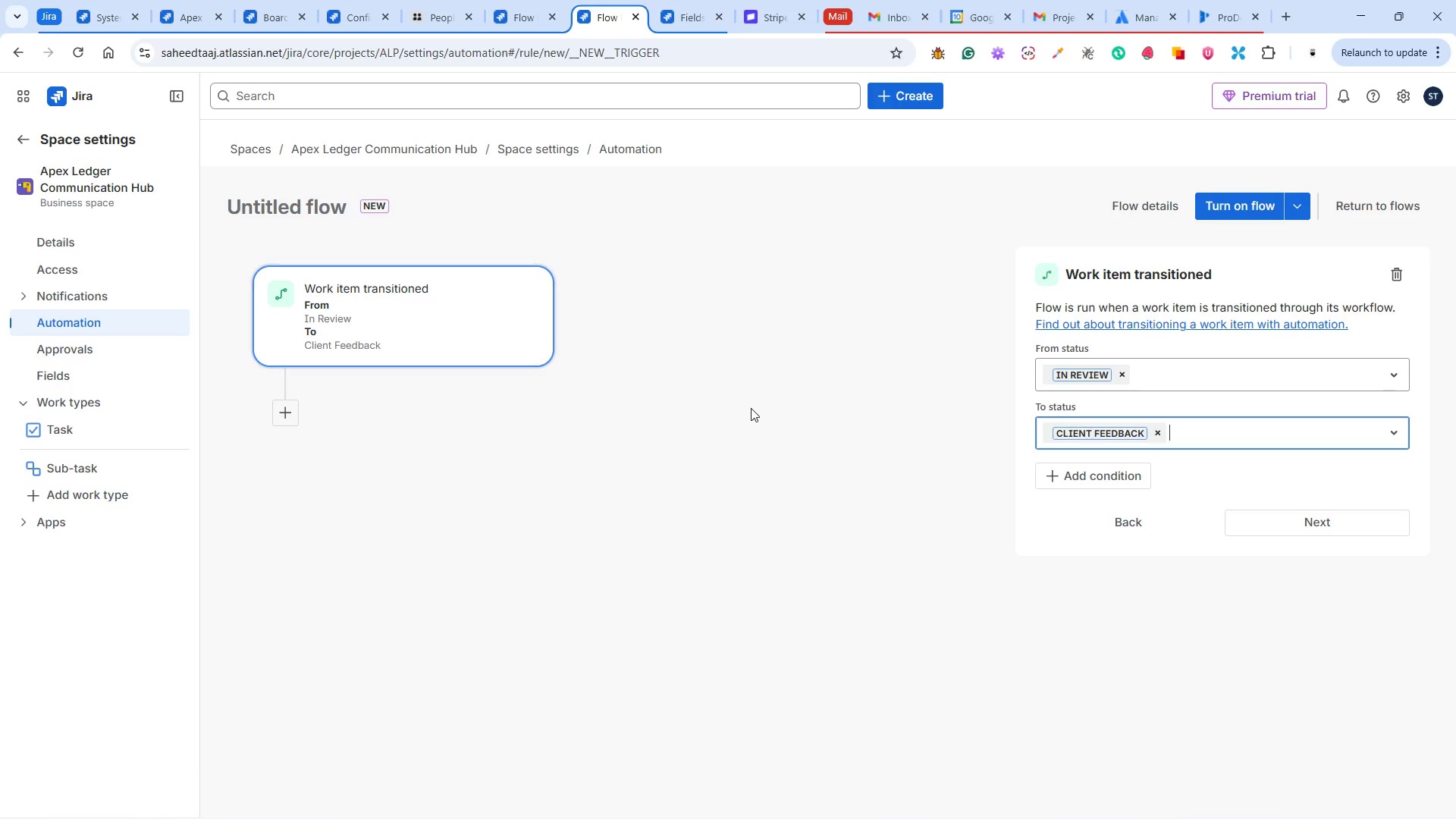 
wait(26.41)
 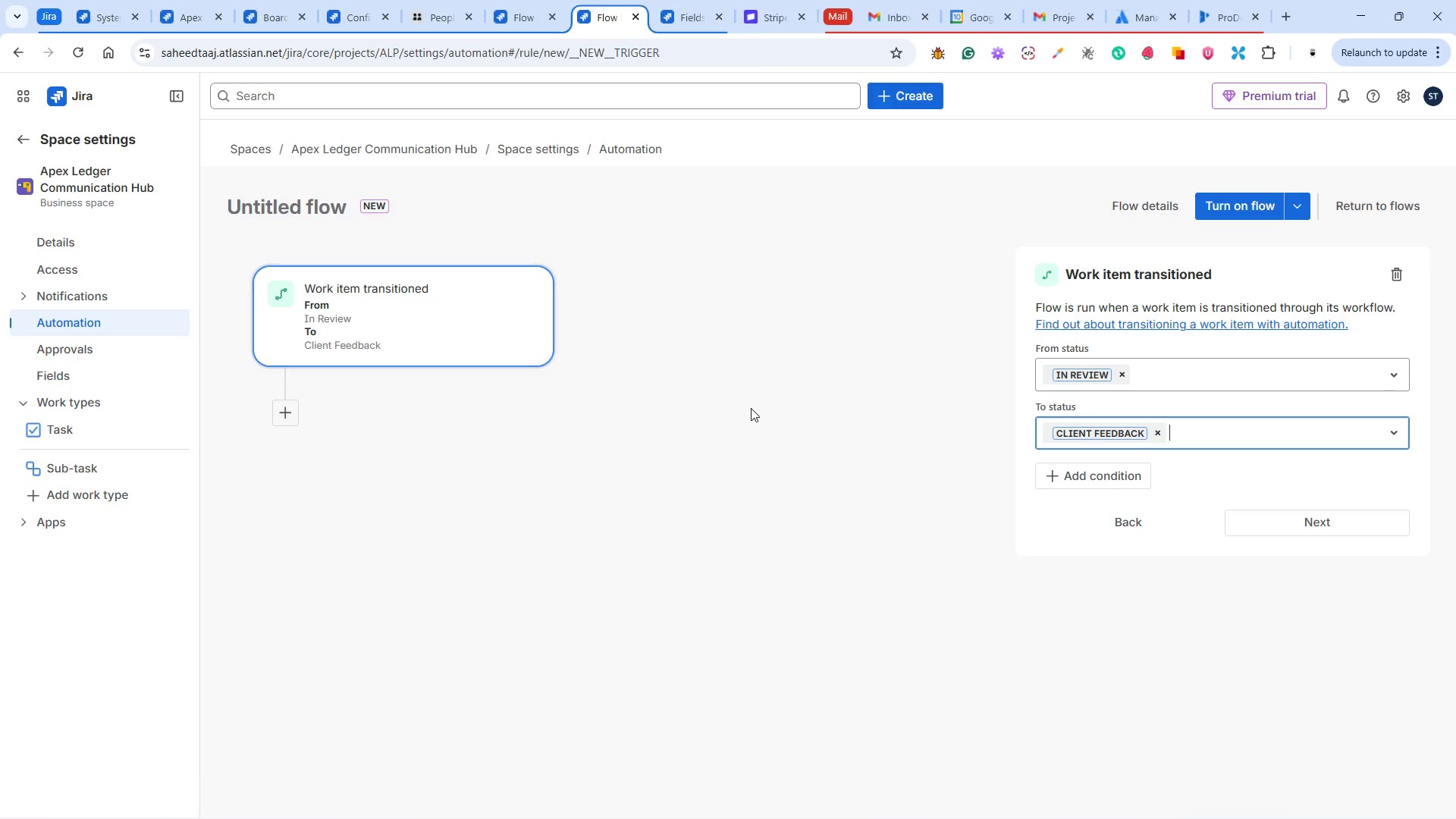 
left_click([1299, 523])
 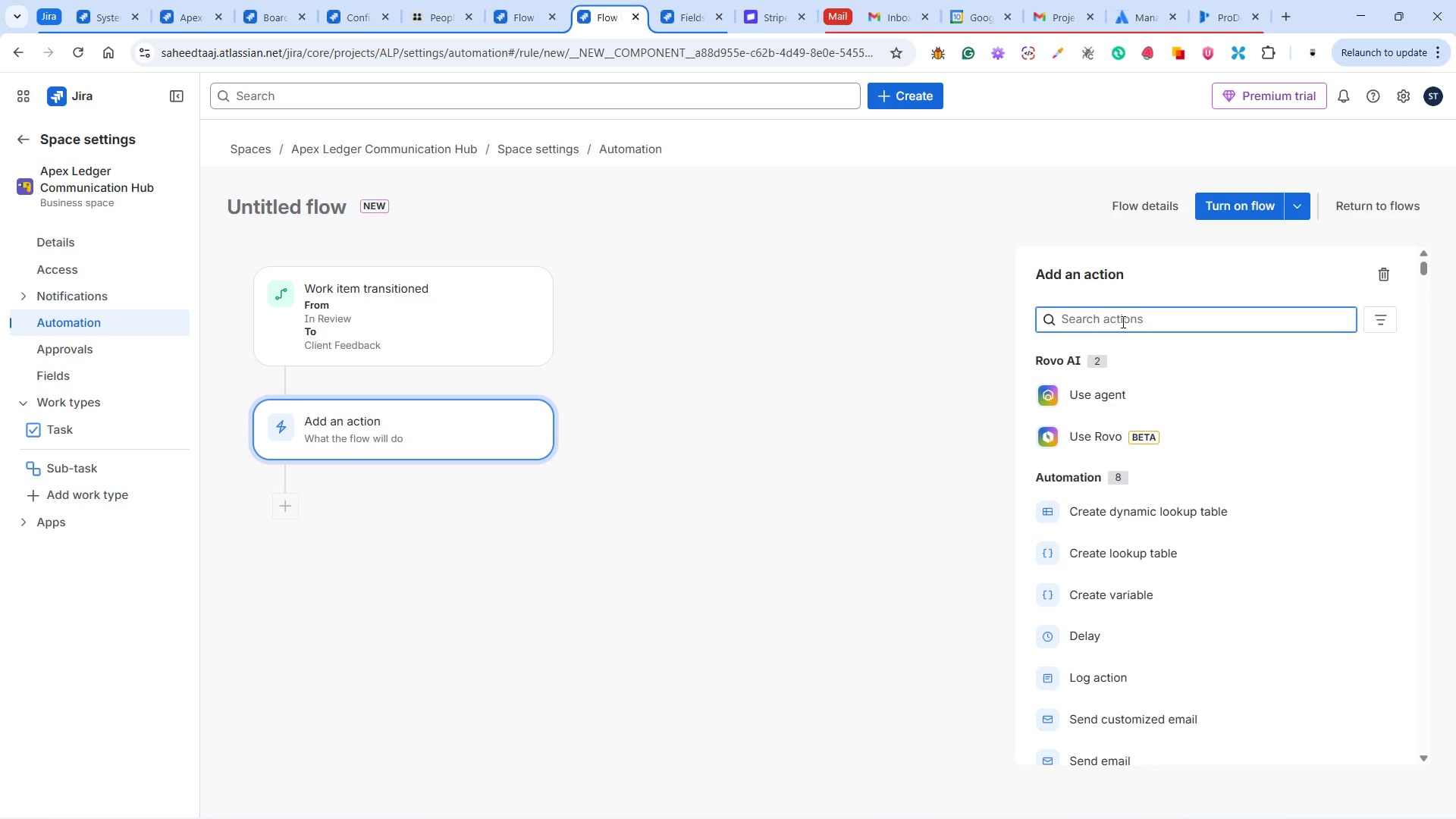 
wait(5.14)
 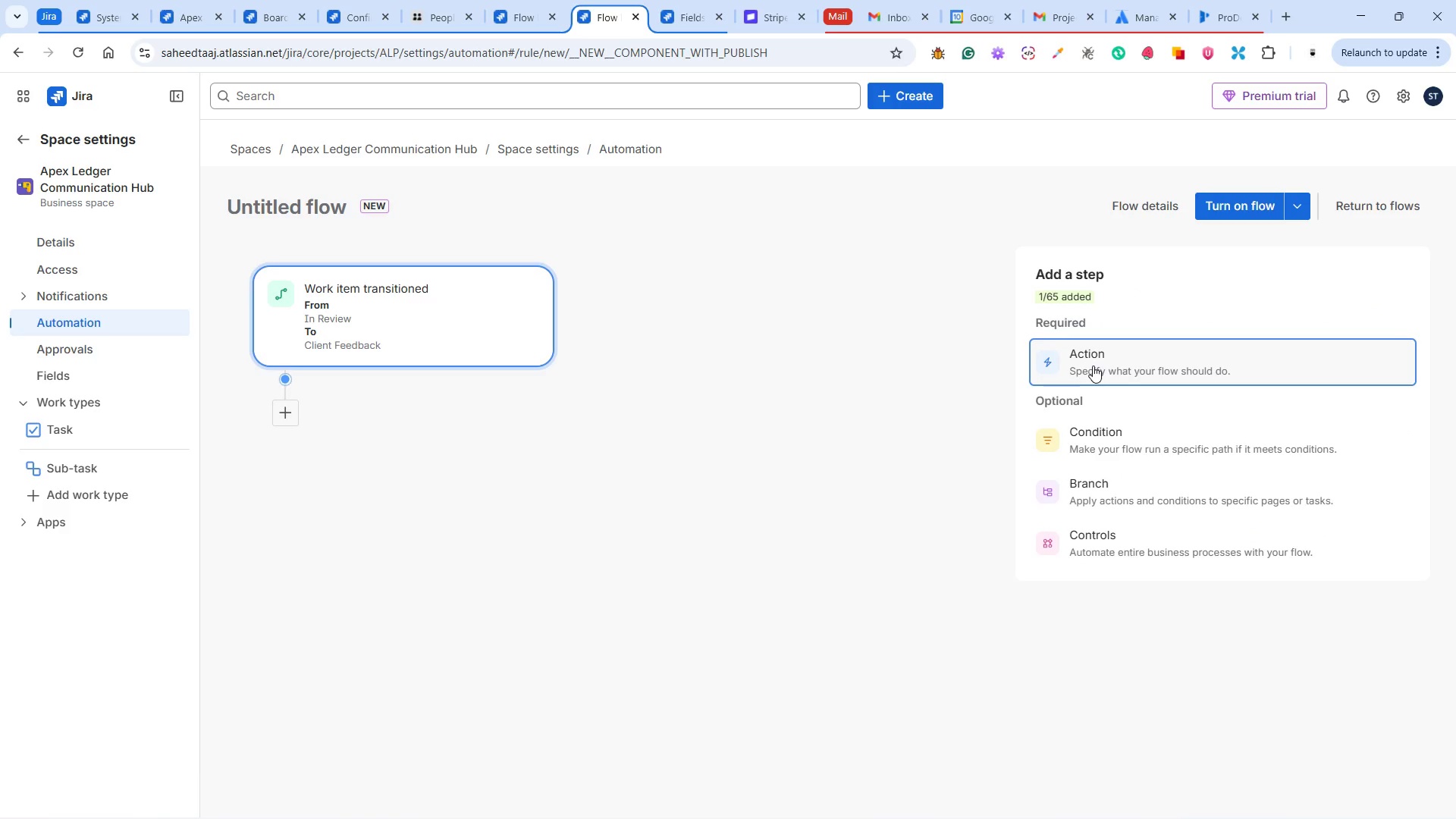 
scroll: coordinate [1139, 598], scroll_direction: down, amount: 11.0
 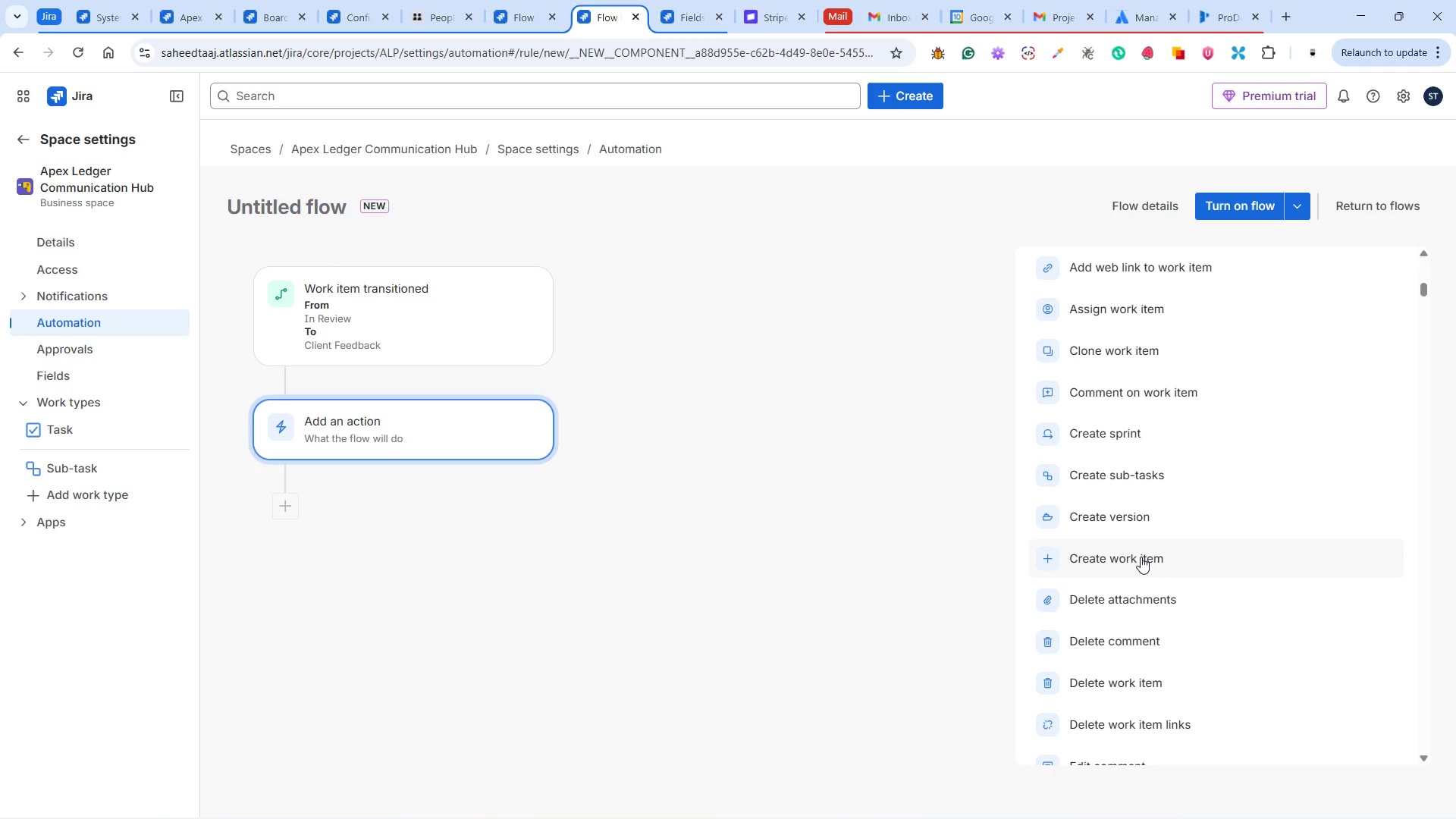 
wait(6.36)
 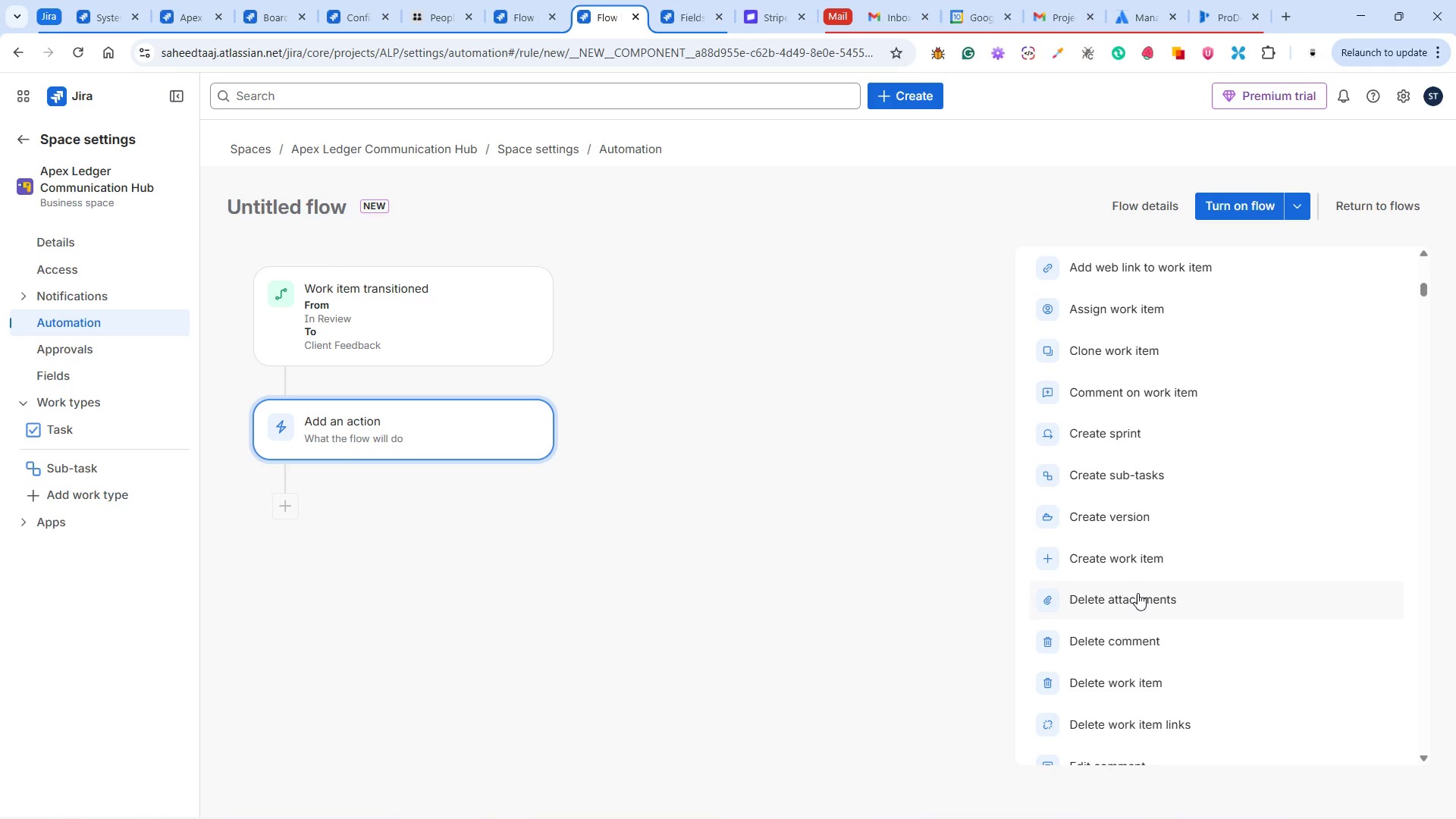 
scroll: coordinate [1171, 565], scroll_direction: down, amount: 10.0
 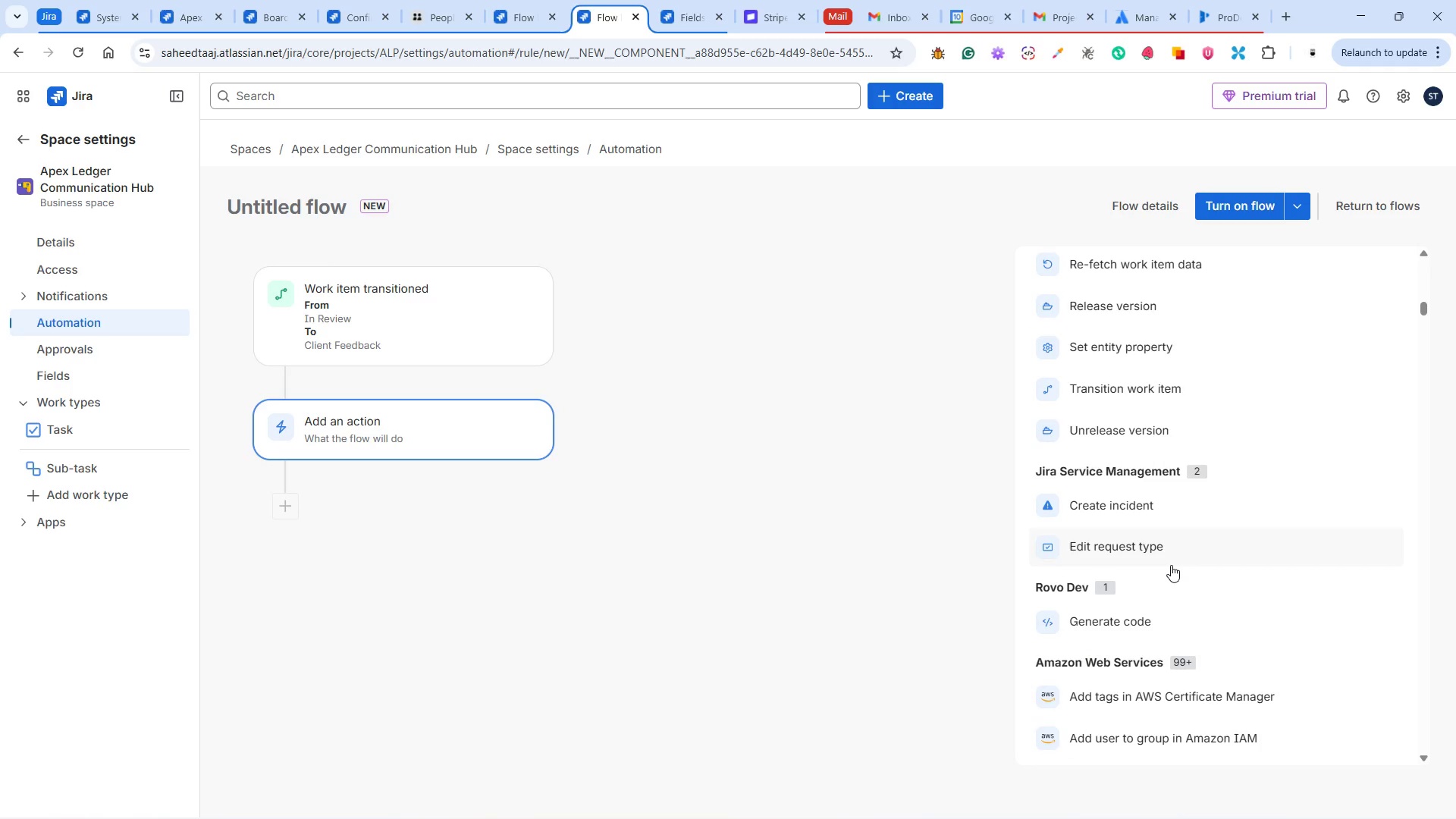 
scroll: coordinate [1172, 543], scroll_direction: up, amount: 12.0
 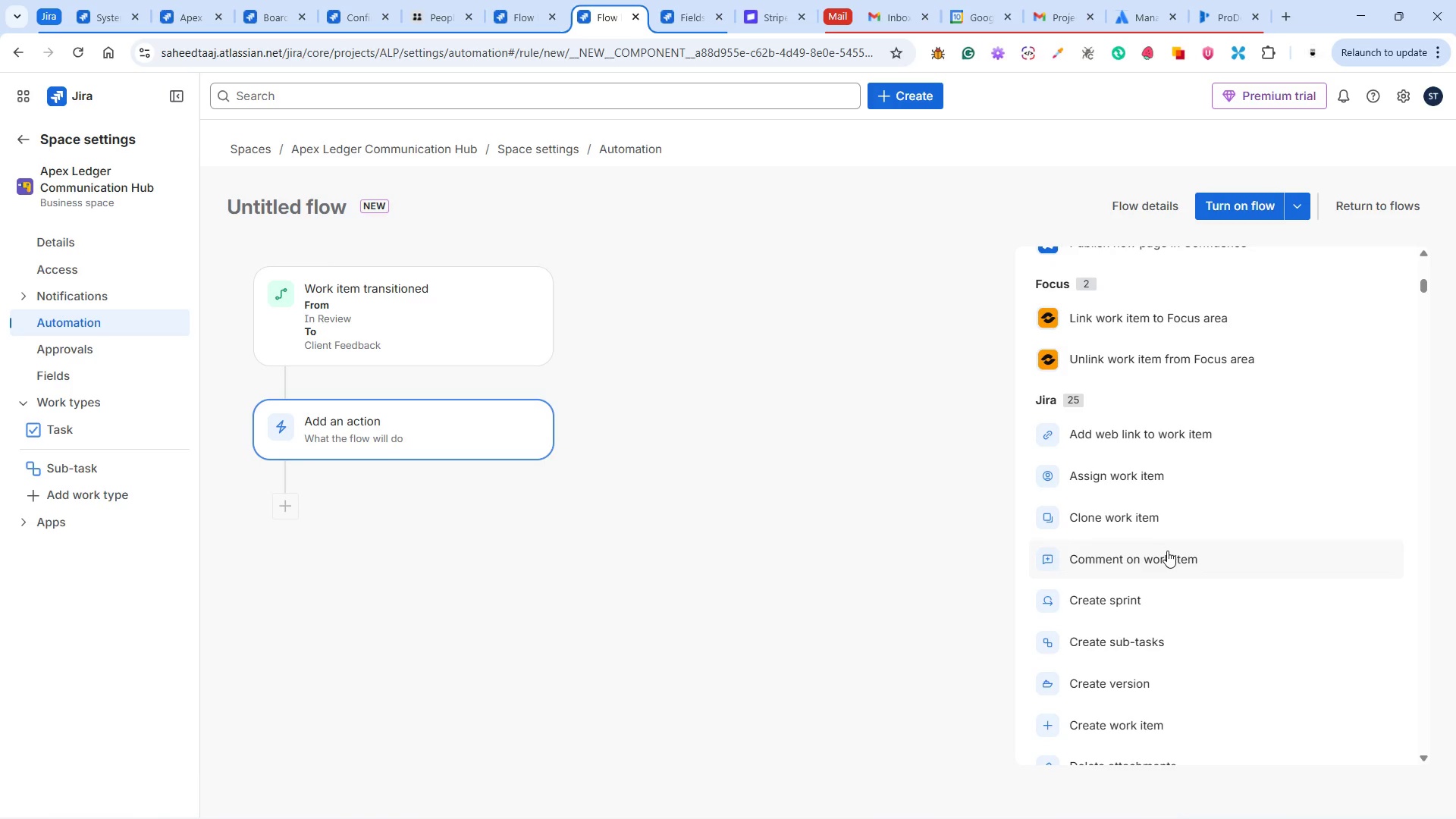 
scroll: coordinate [1156, 542], scroll_direction: down, amount: 8.0
 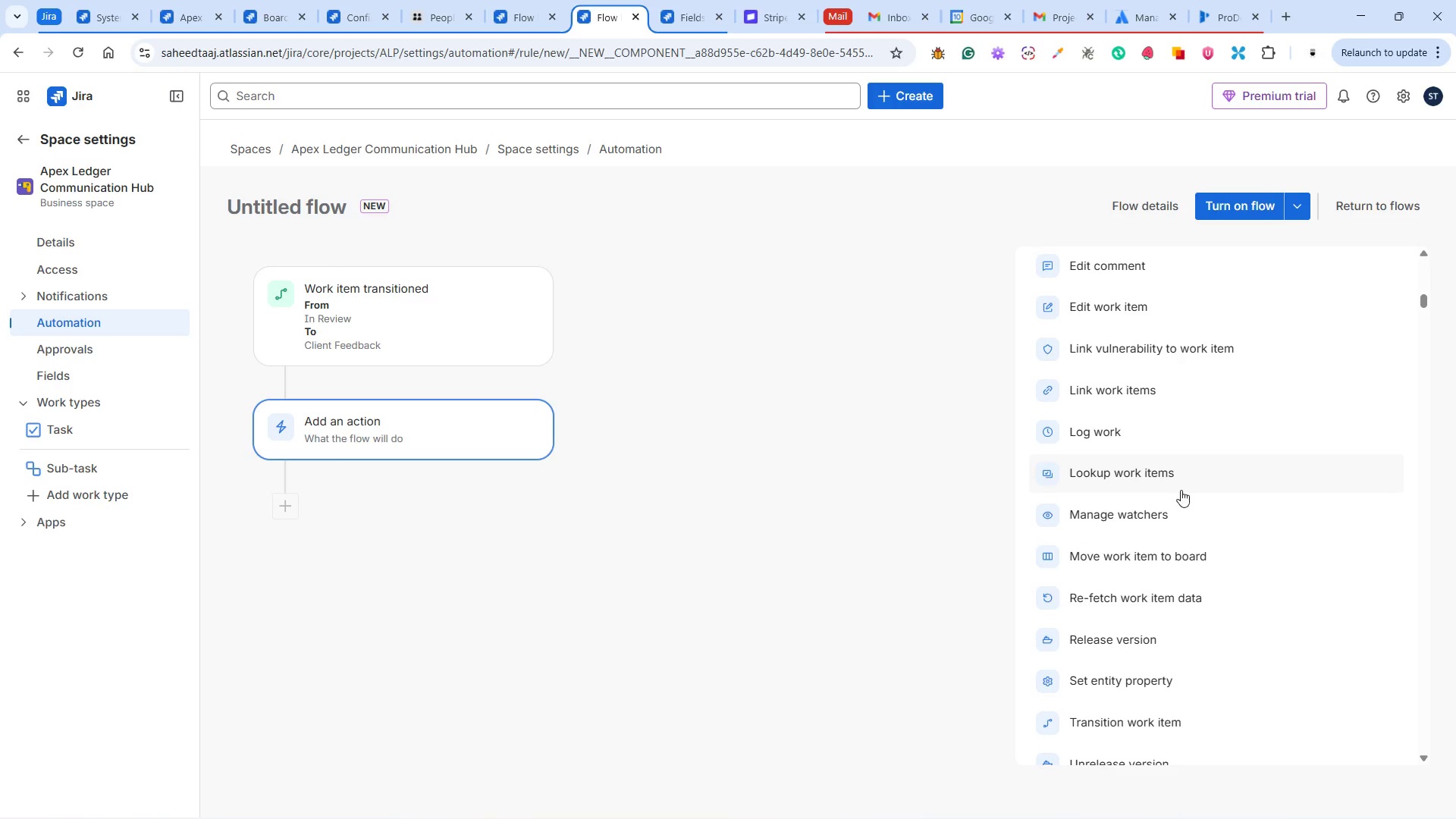 
scroll: coordinate [1193, 541], scroll_direction: down, amount: 6.0
 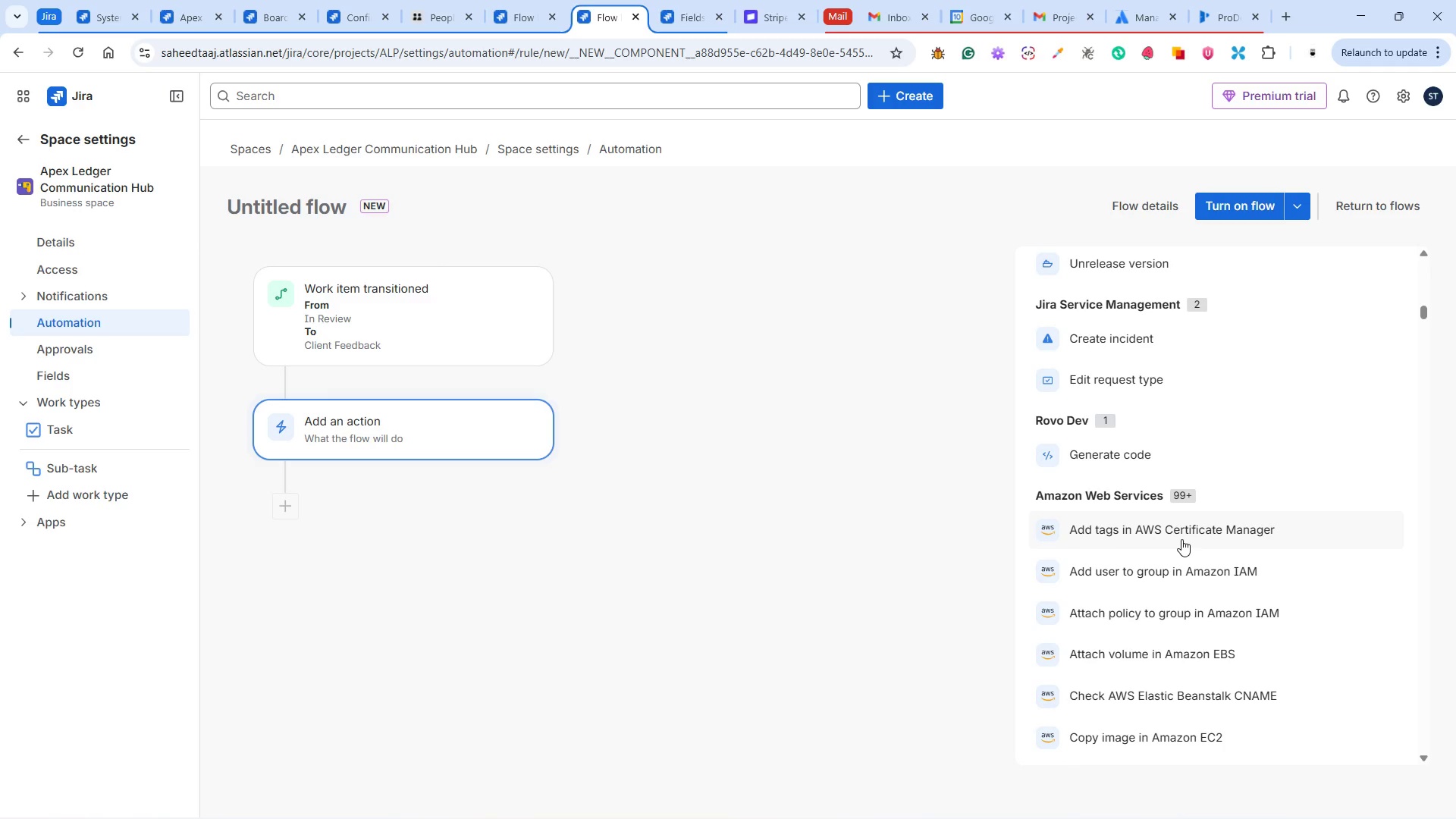 
scroll: coordinate [1155, 495], scroll_direction: up, amount: 6.0
 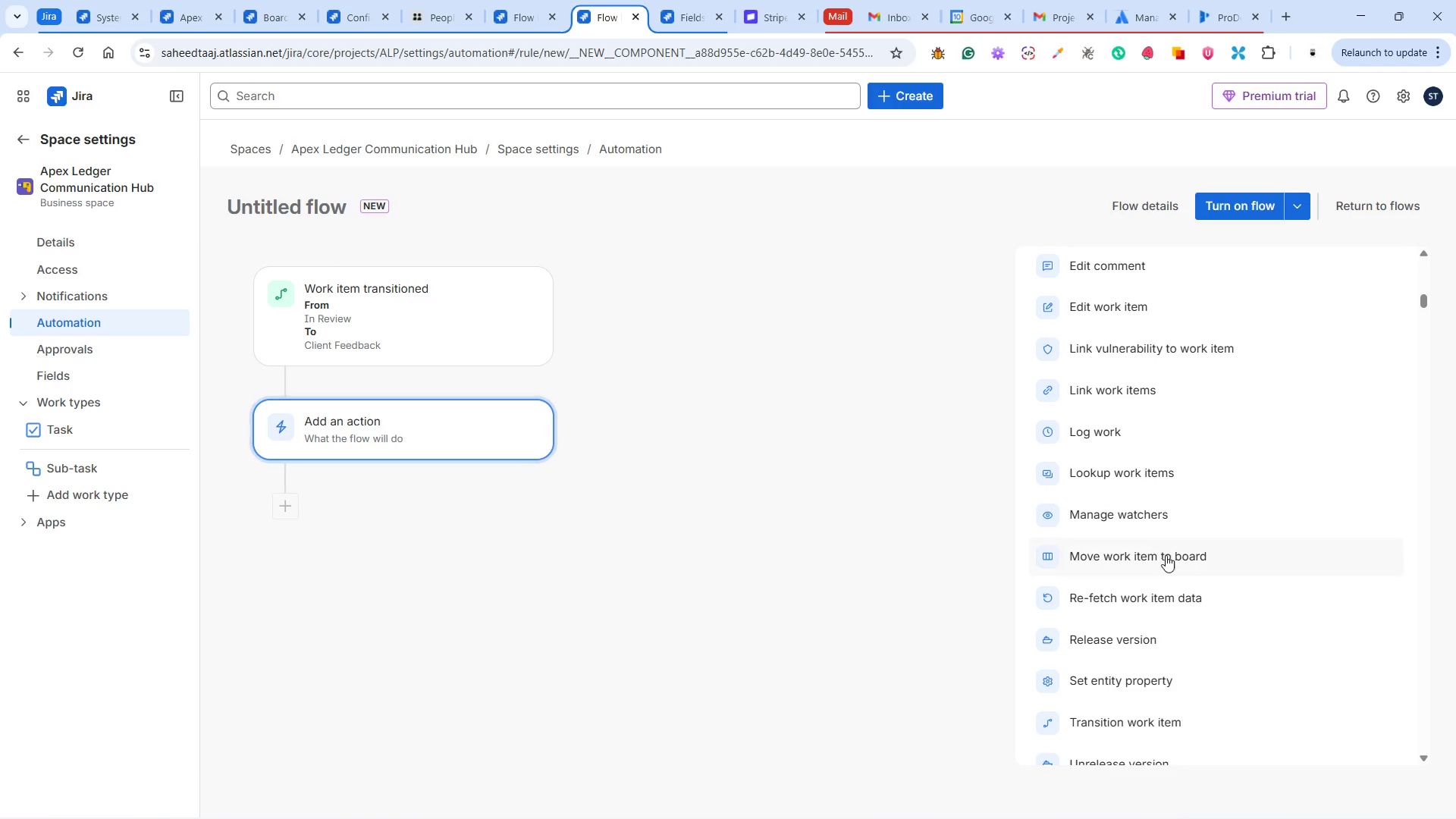 
scroll: coordinate [1180, 607], scroll_direction: down, amount: 1.0
 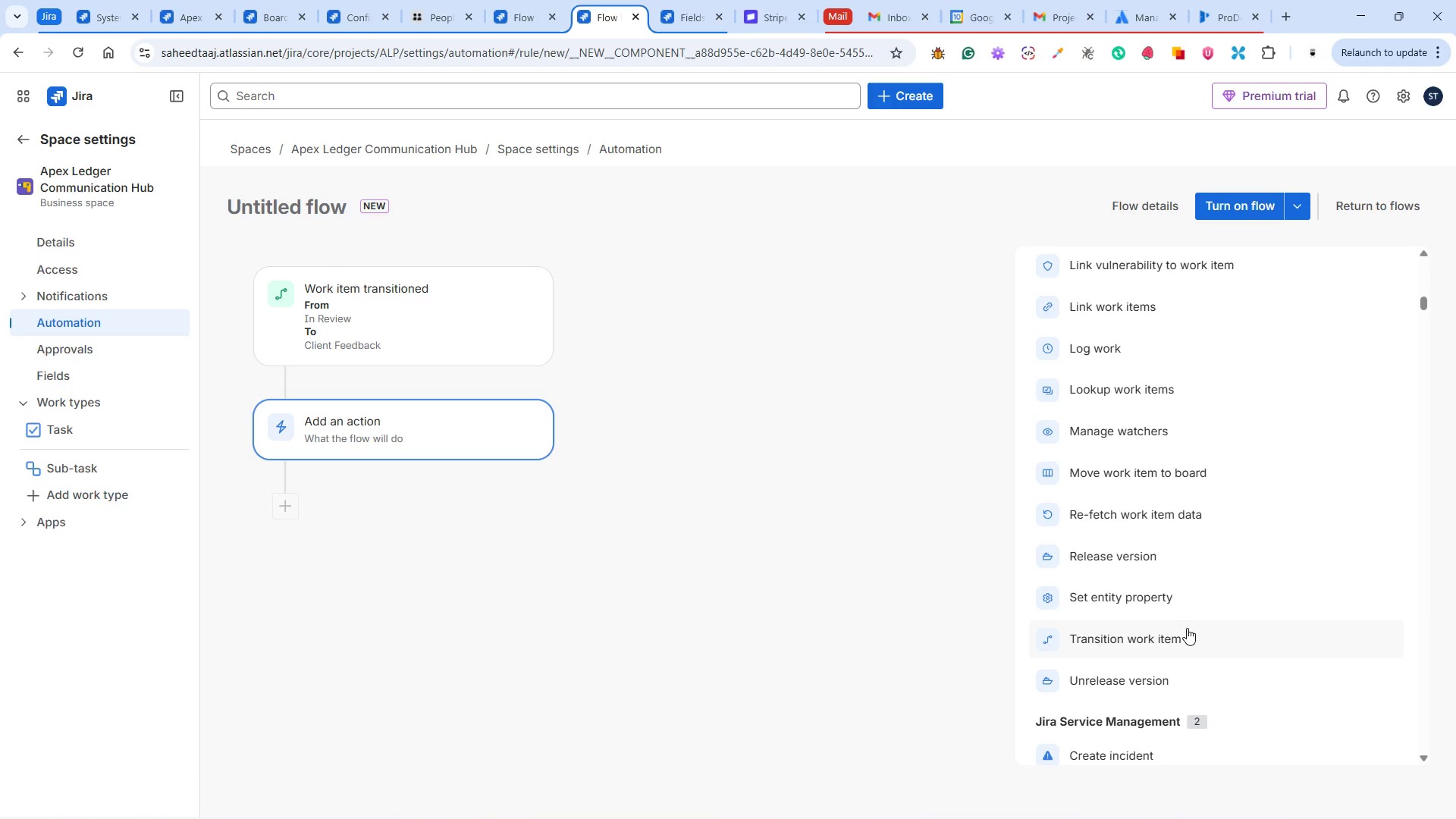 
scroll: coordinate [1167, 574], scroll_direction: up, amount: 3.0
 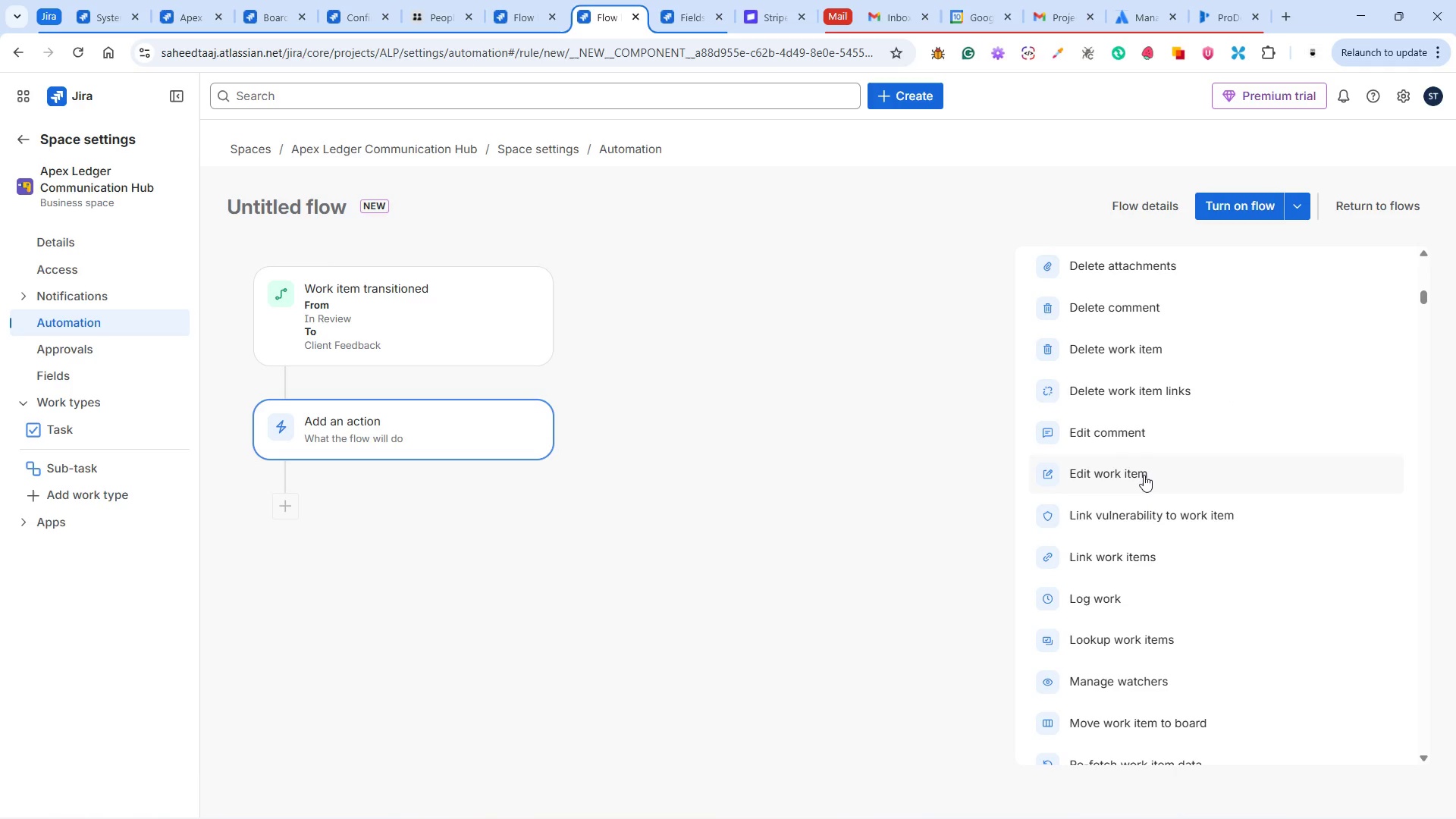 
left_click([1143, 474])
 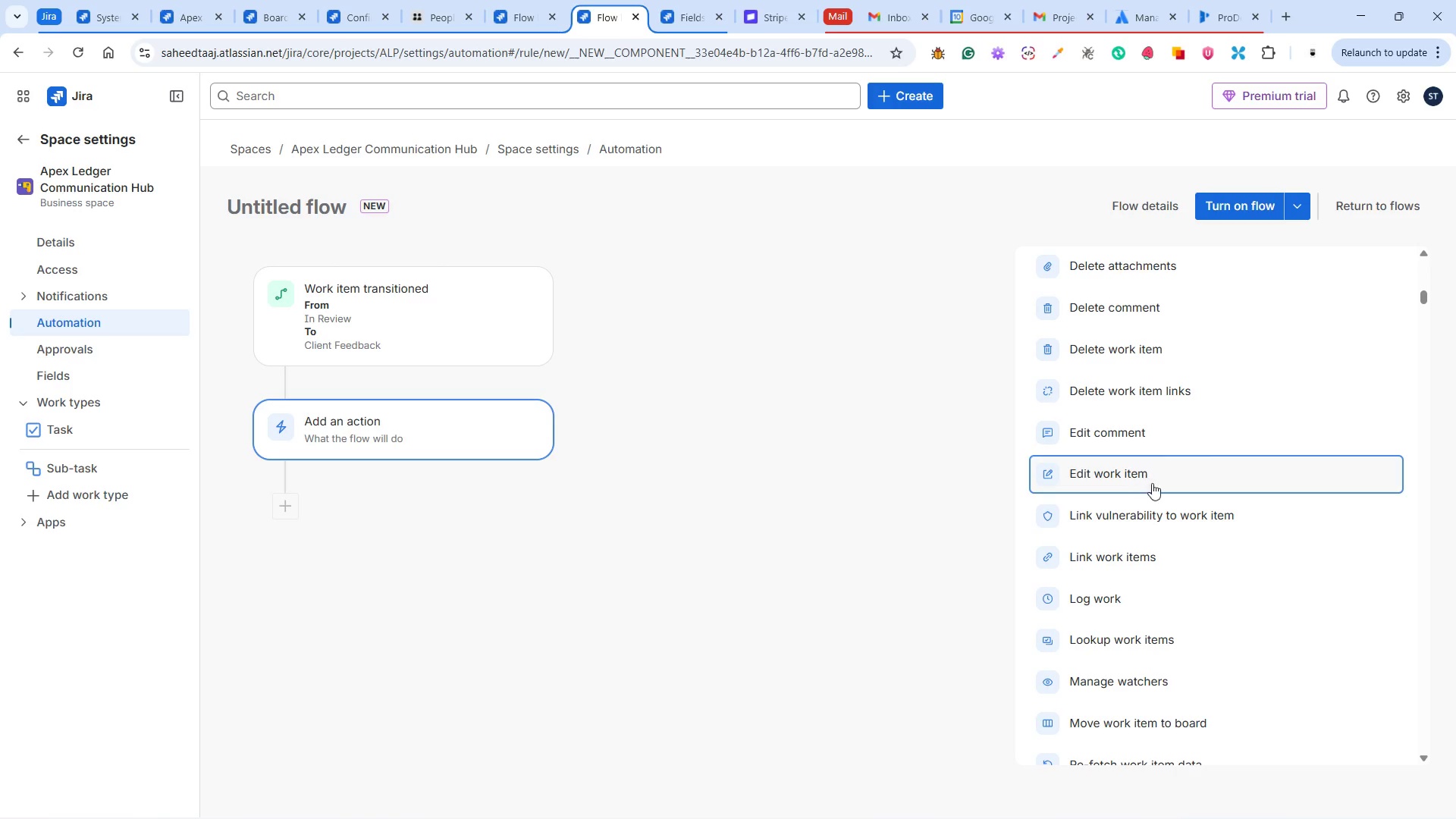 
mouse_move([1216, 500])
 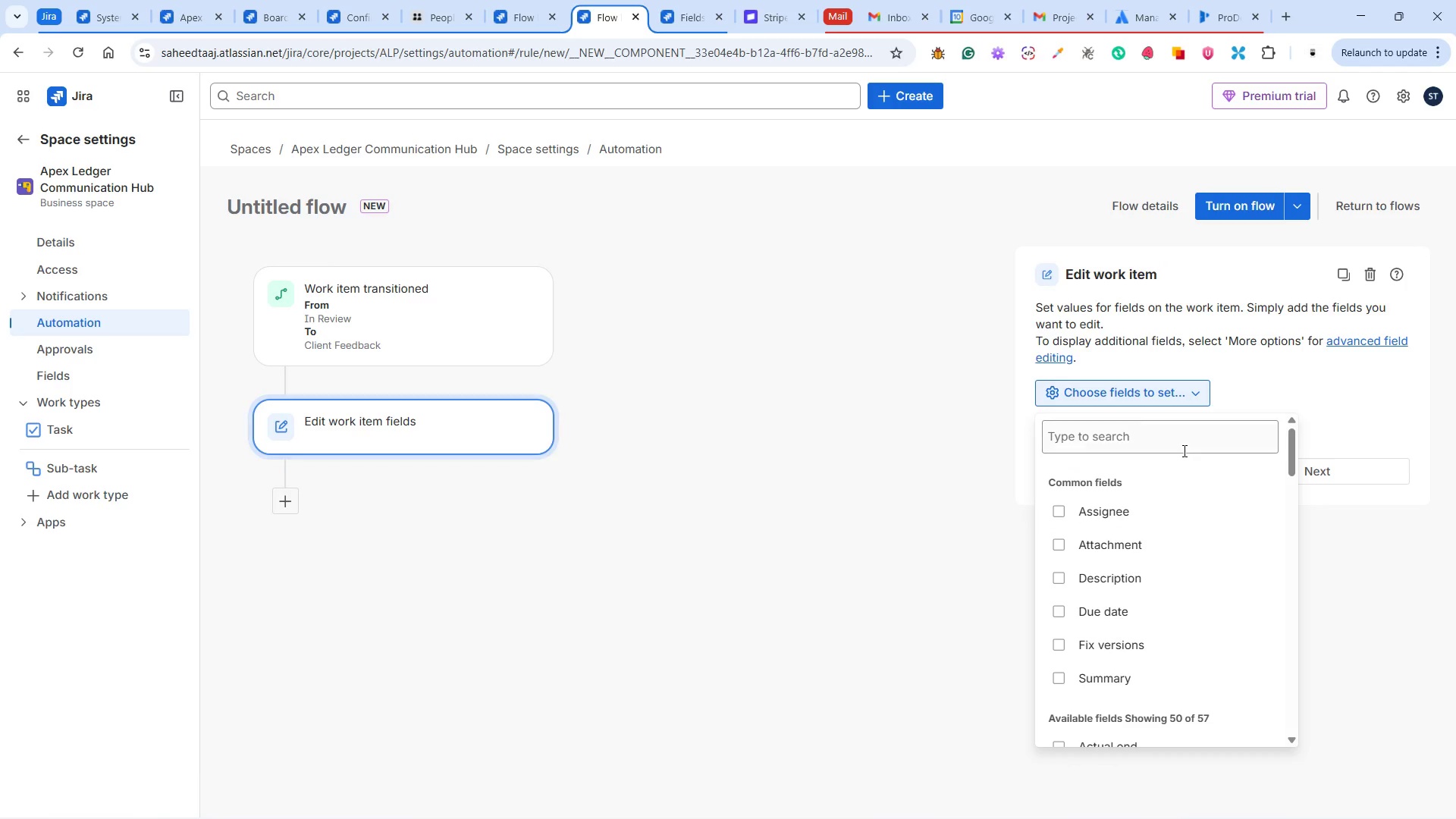 
type(llab)
 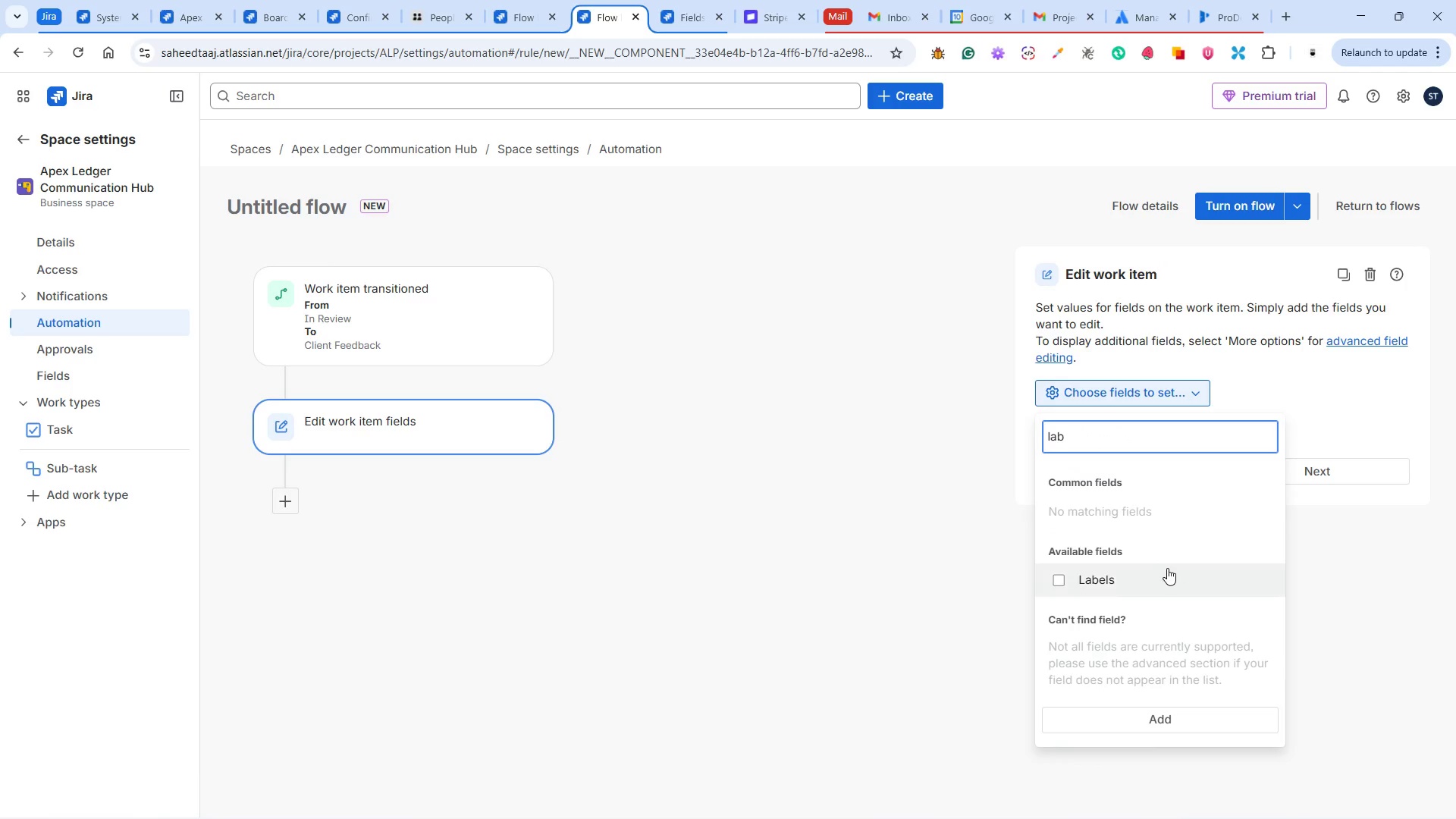 
left_click([1150, 575])
 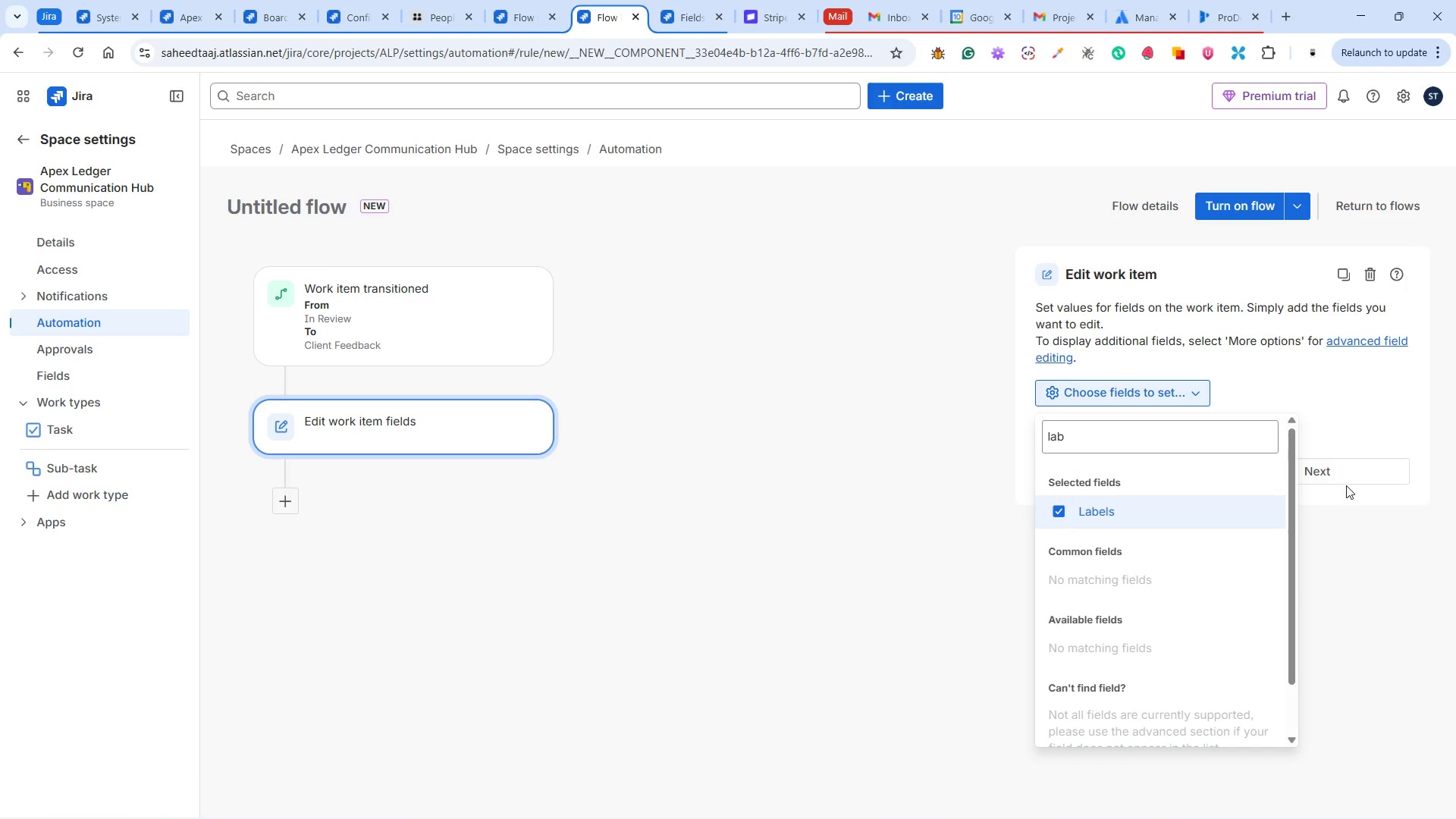 
left_click([1351, 432])
 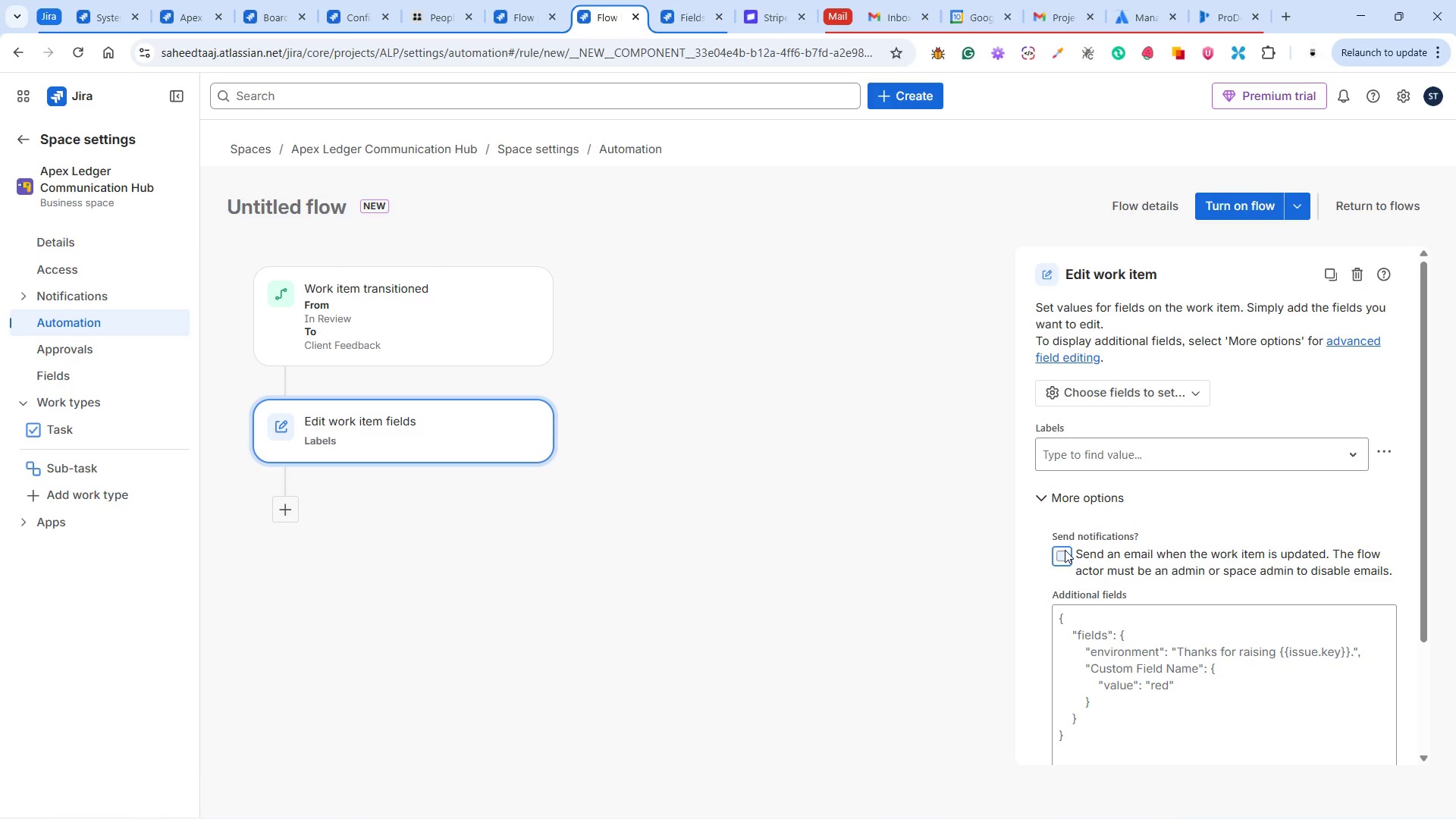 
left_click([1045, 491])
 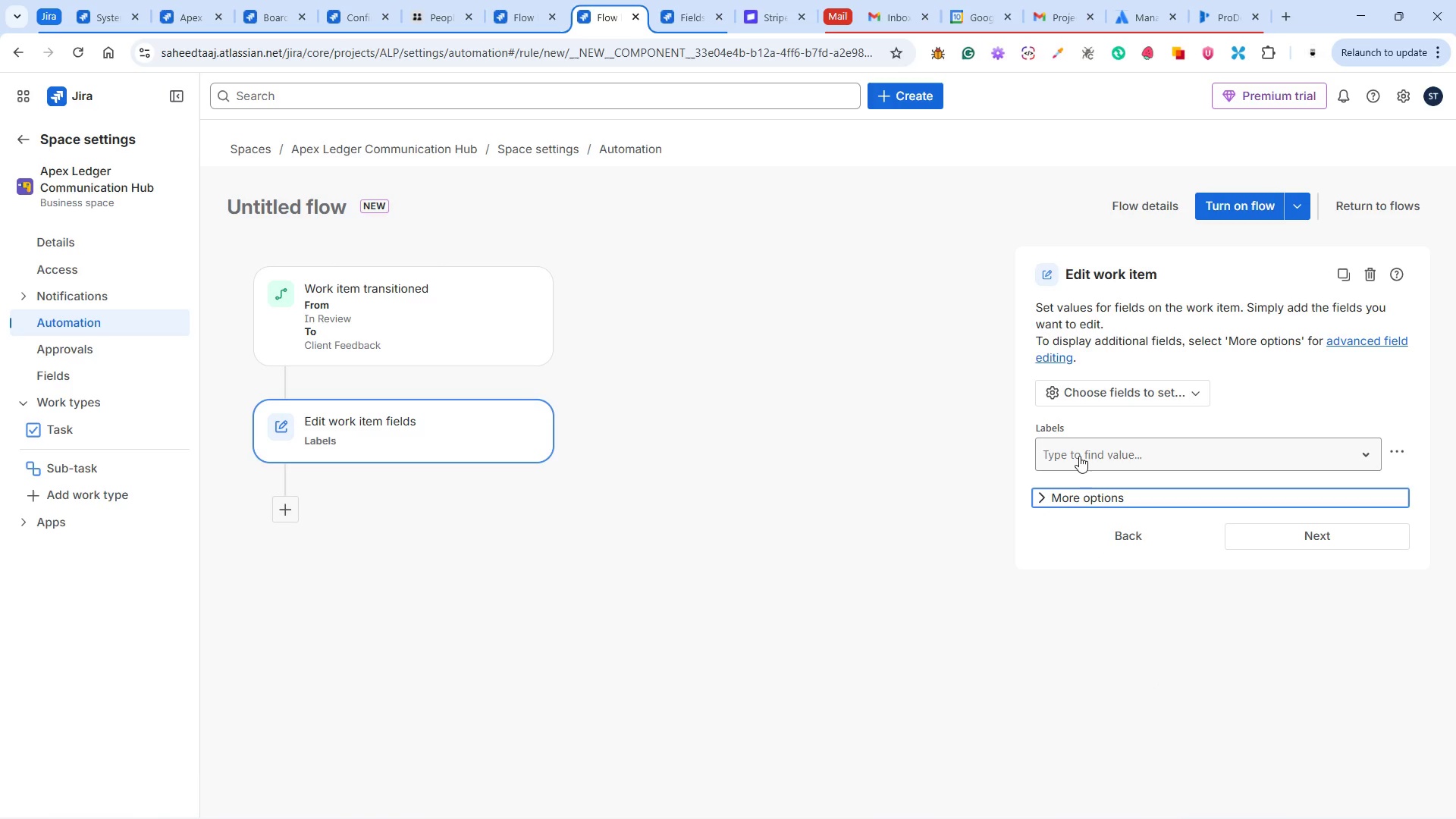 
left_click([1079, 456])
 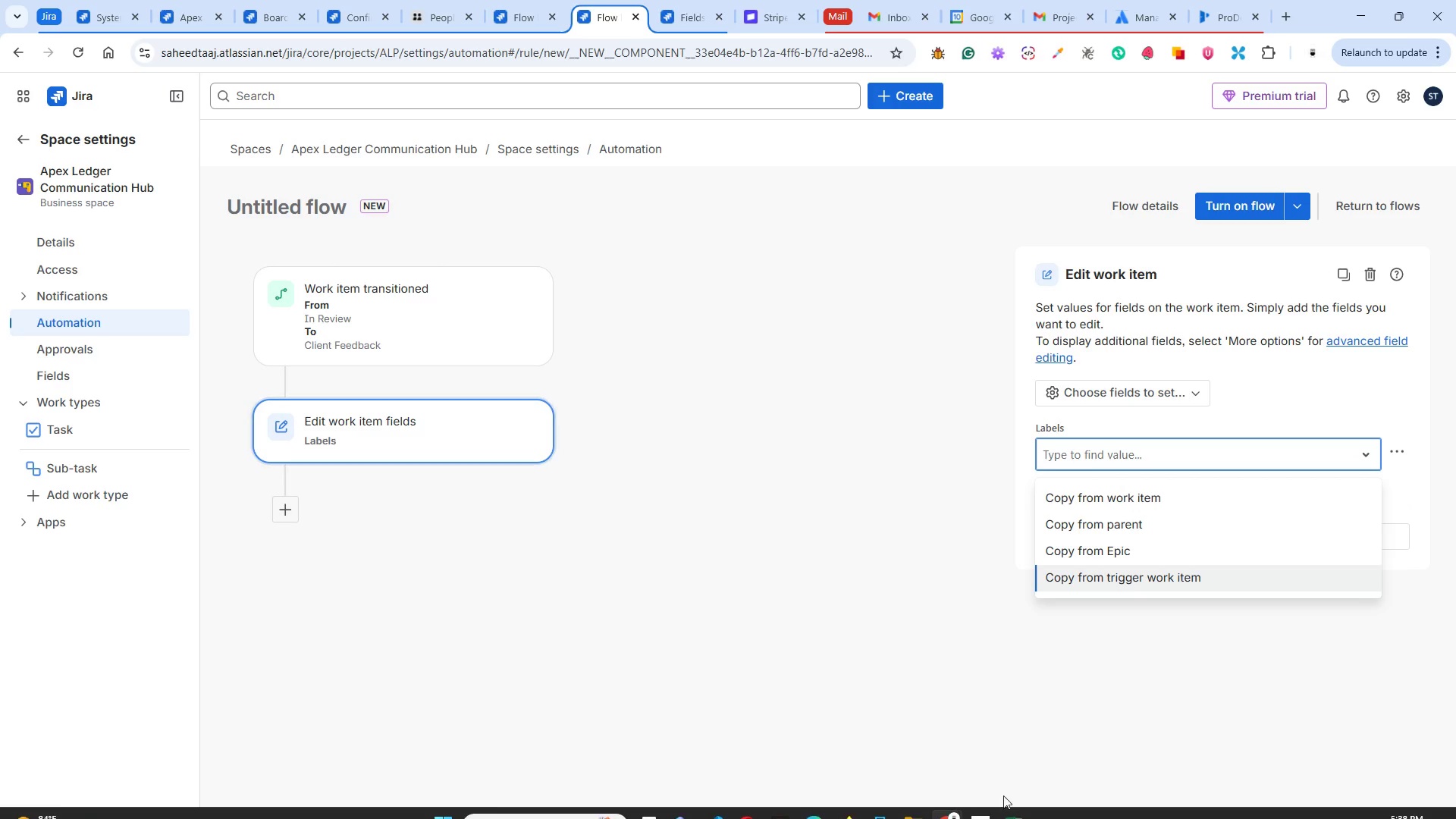 
wait(5.47)
 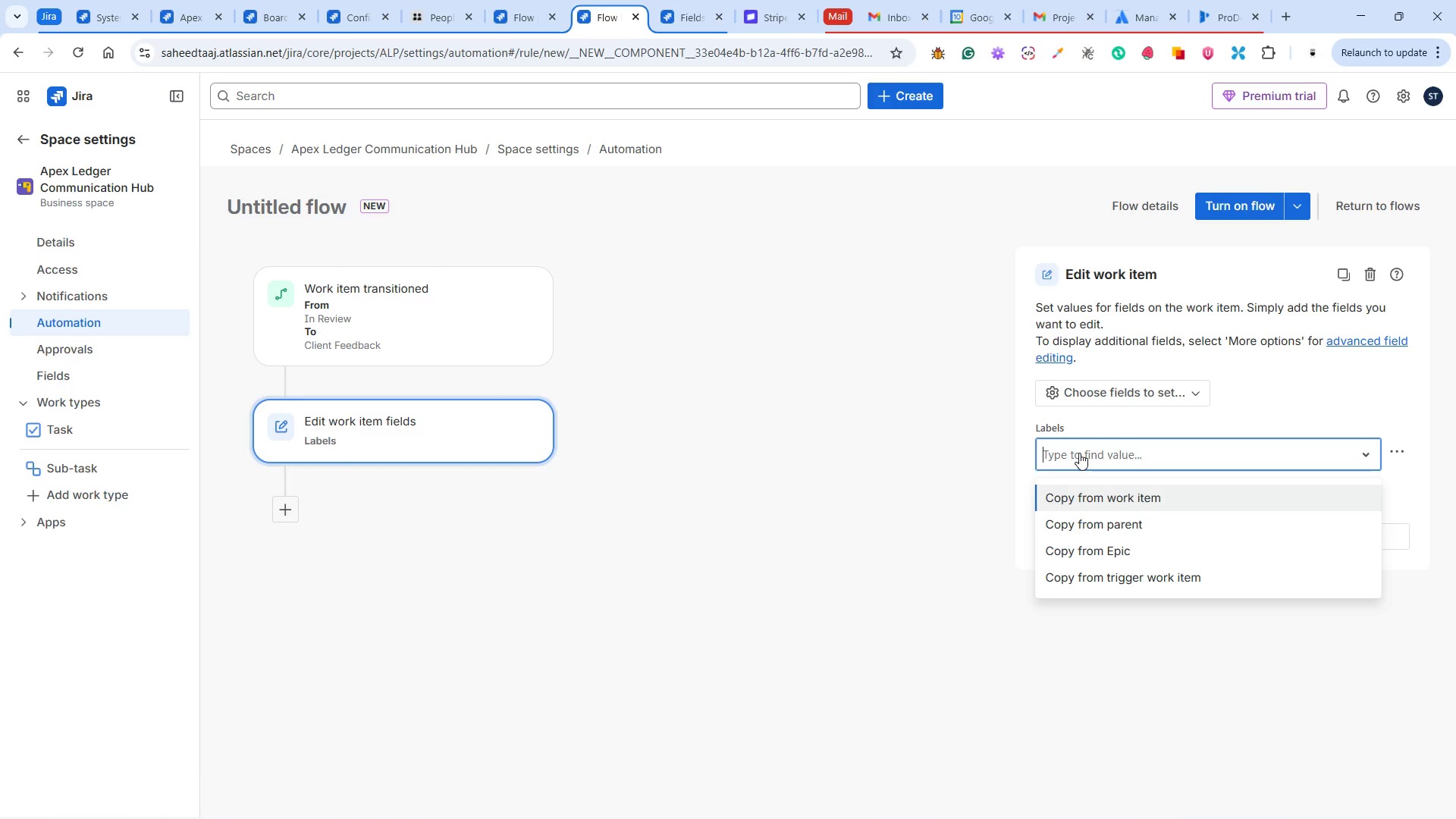 
left_click([977, 810])